 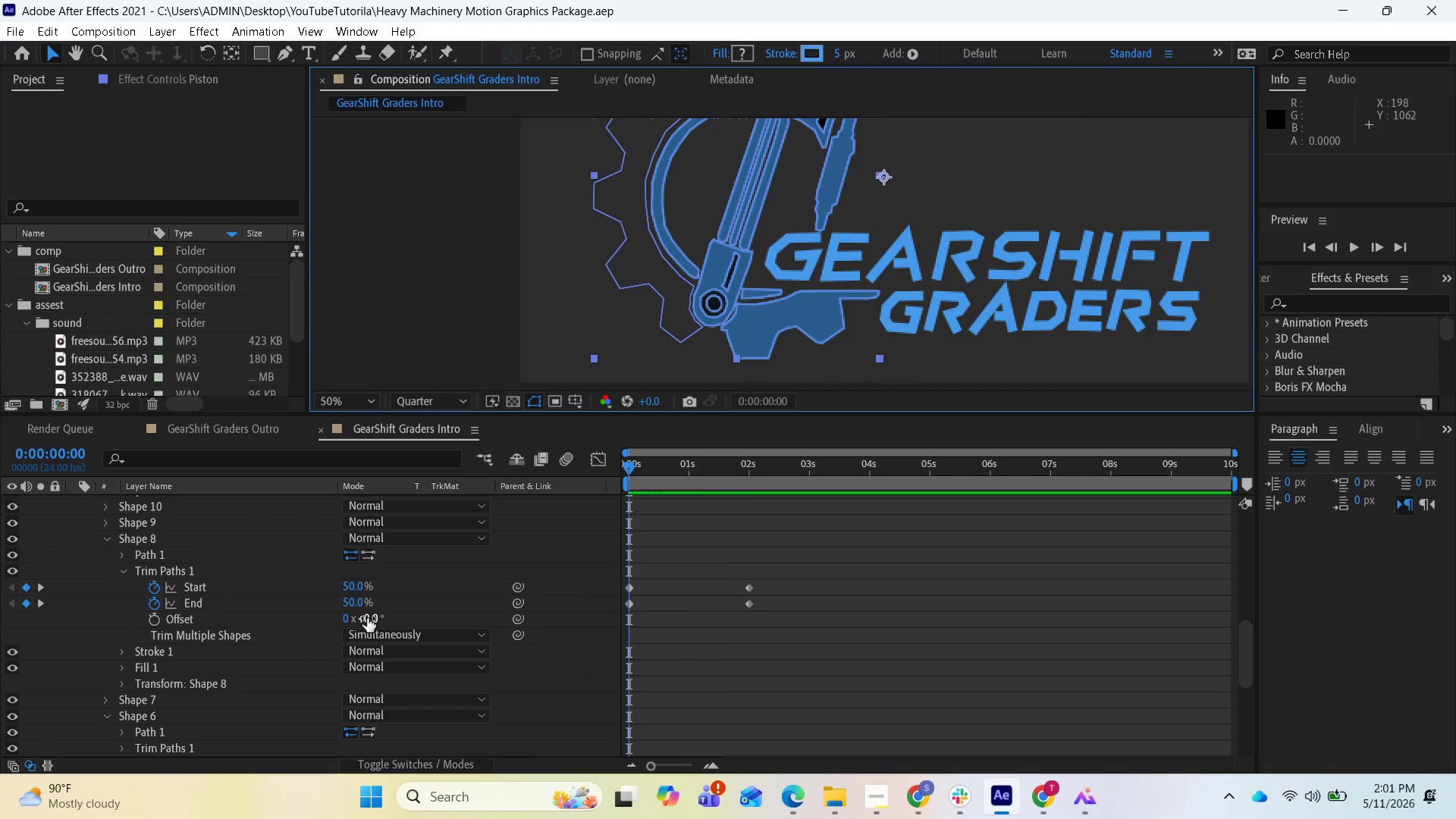 
left_click_drag(start_coordinate=[635, 469], to_coordinate=[632, 481])
 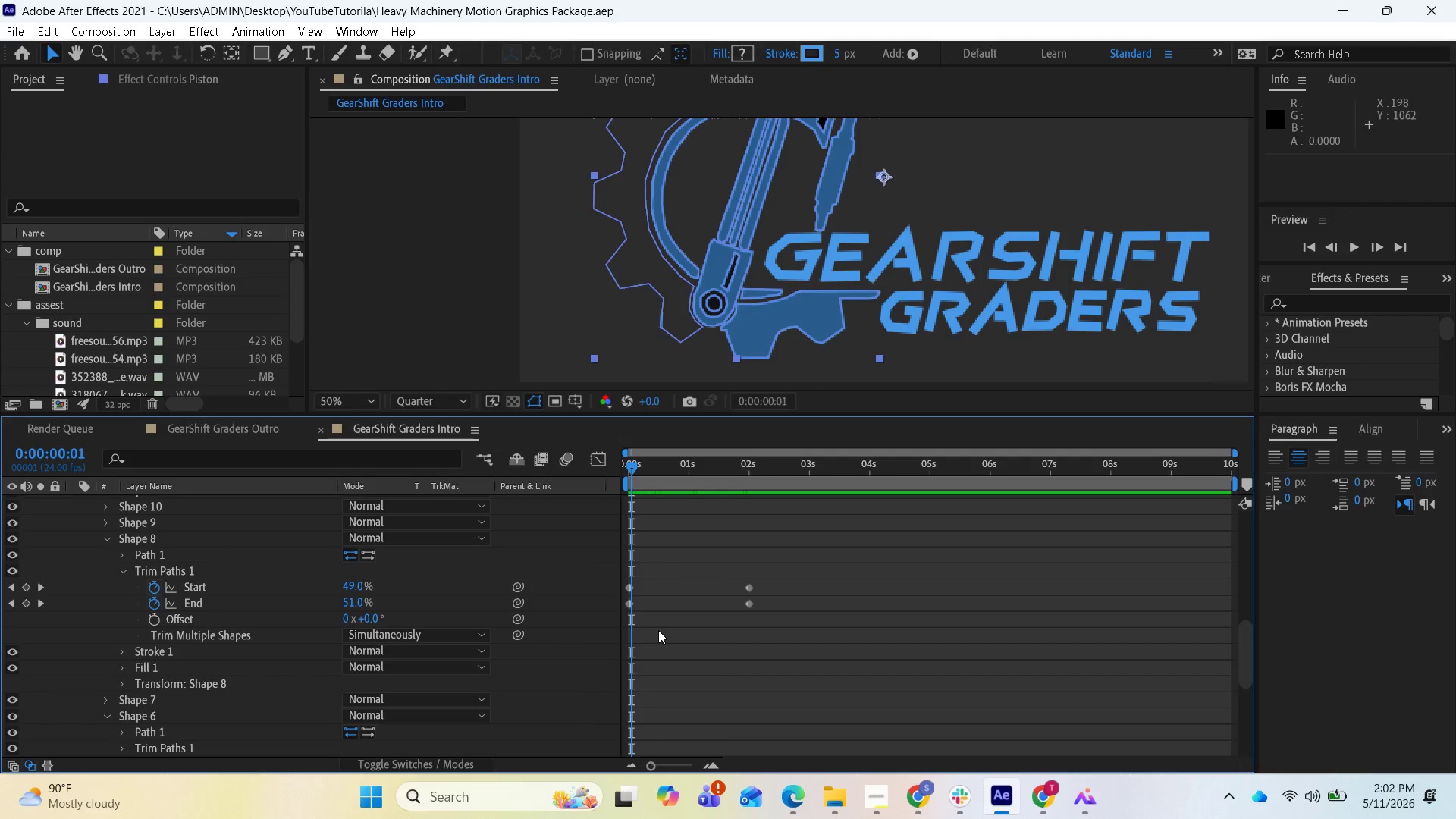 
left_click_drag(start_coordinate=[657, 630], to_coordinate=[620, 568])
 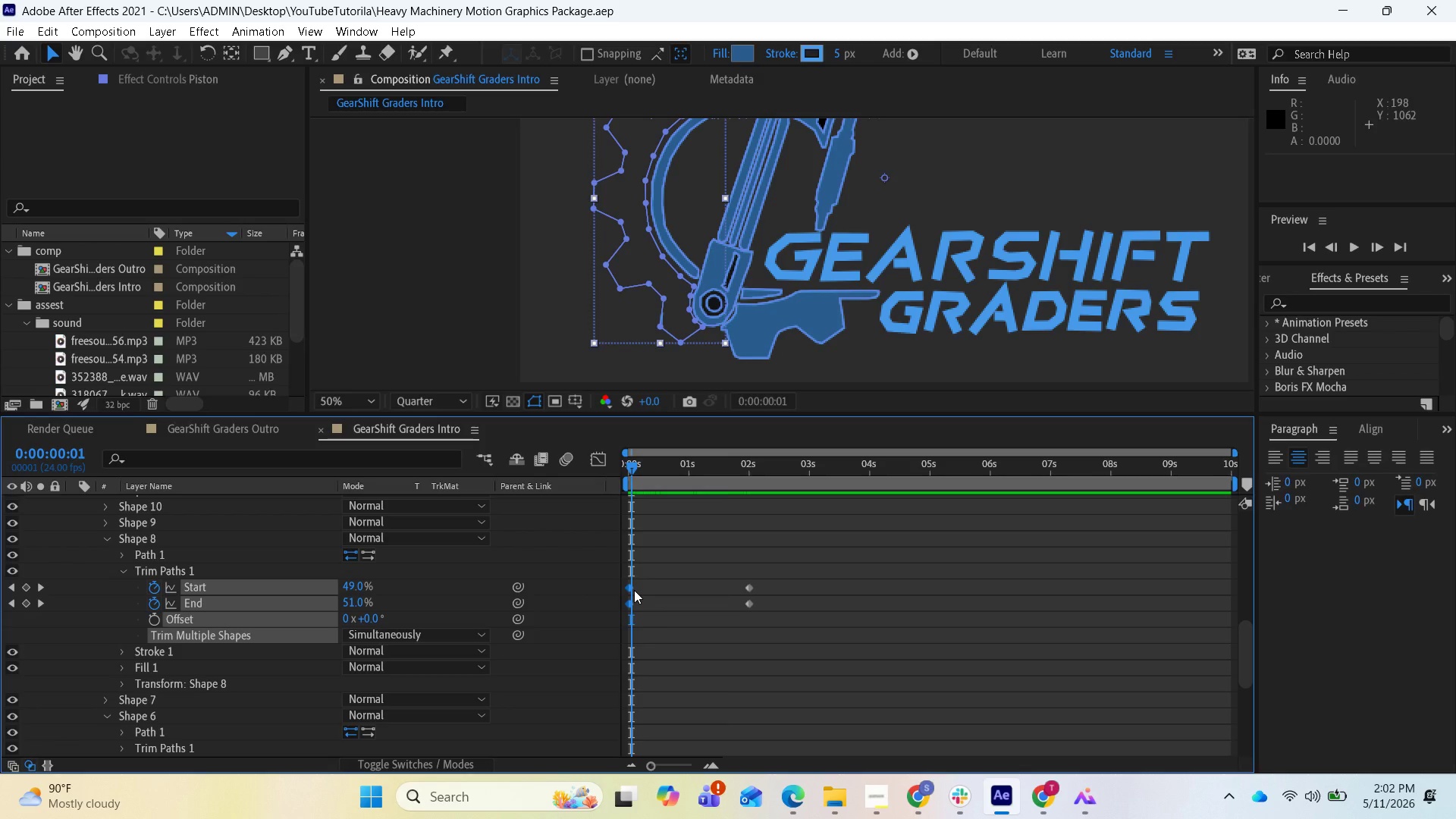 
left_click_drag(start_coordinate=[634, 590], to_coordinate=[686, 592])
 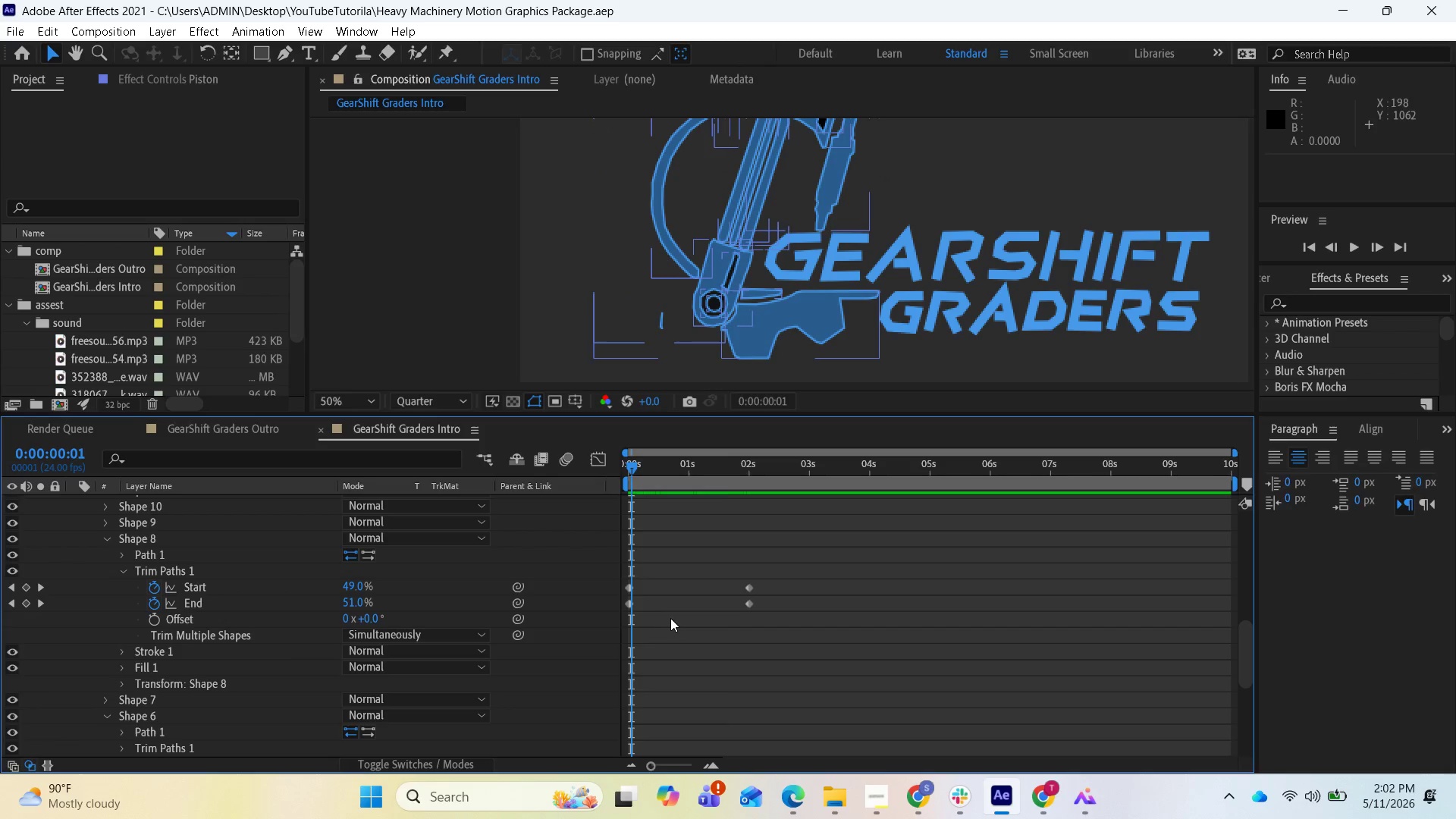 
left_click_drag(start_coordinate=[670, 618], to_coordinate=[617, 584])
 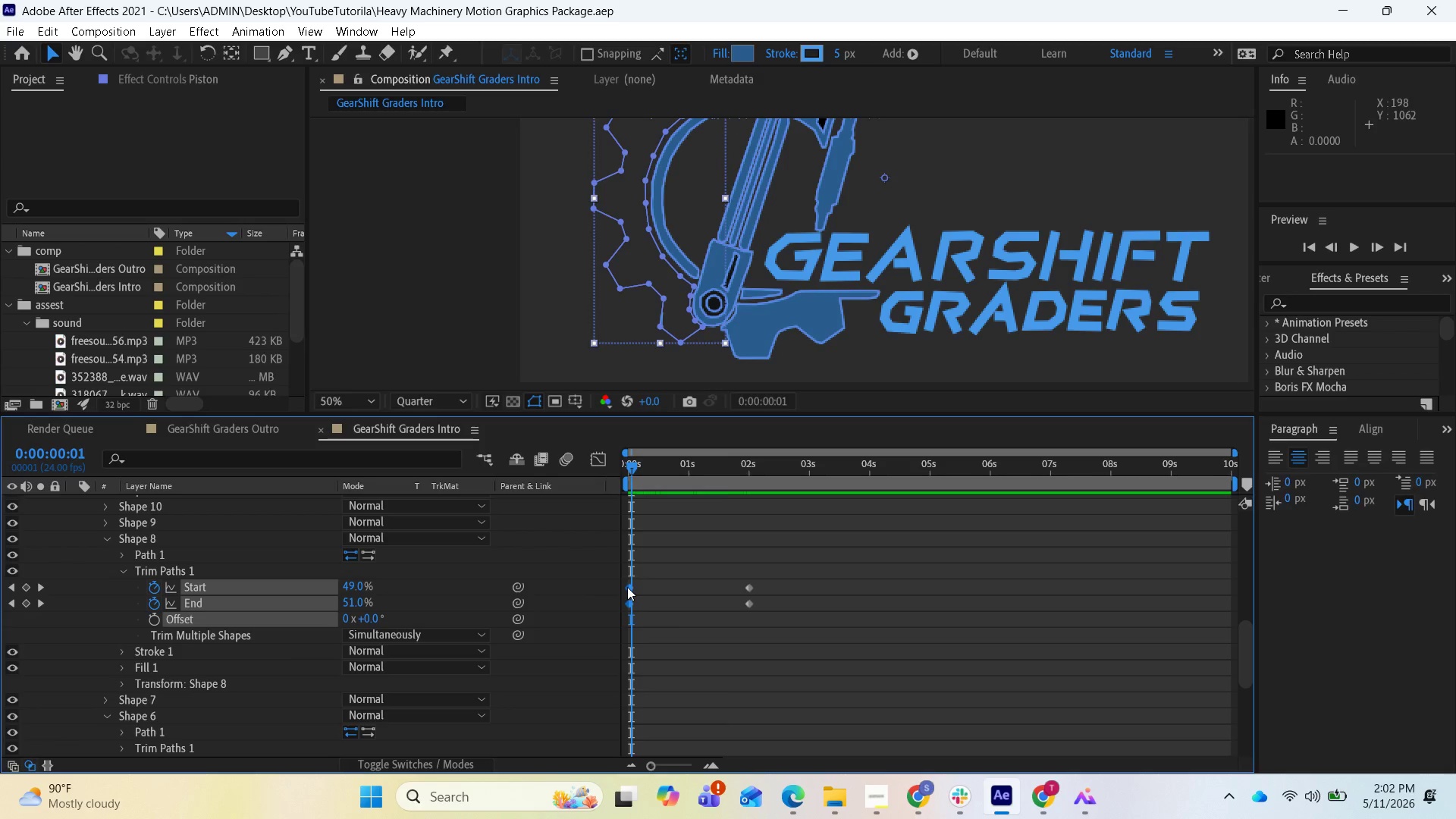 
left_click_drag(start_coordinate=[627, 587], to_coordinate=[691, 602])
 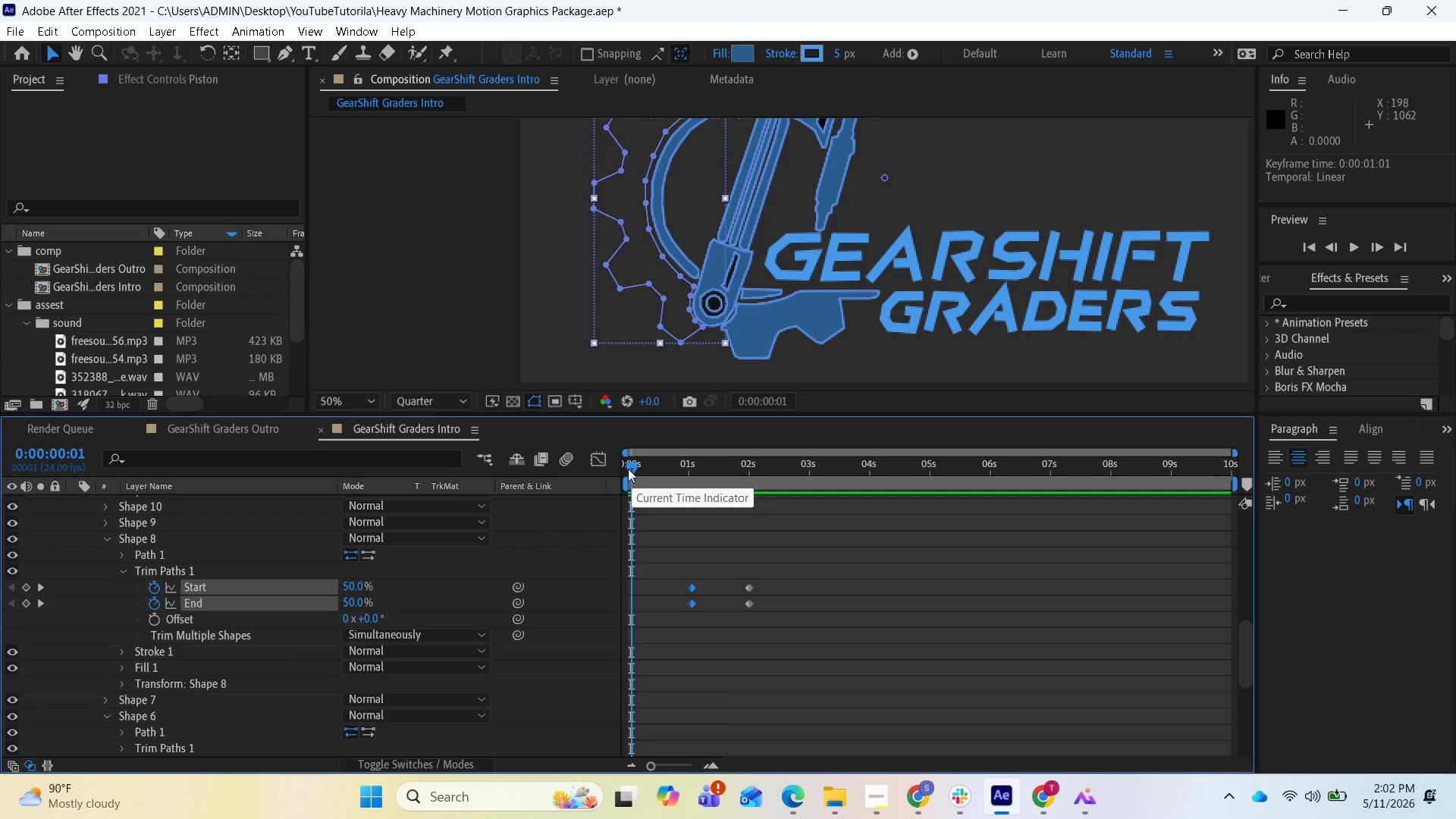 
left_click_drag(start_coordinate=[628, 469], to_coordinate=[686, 479])
 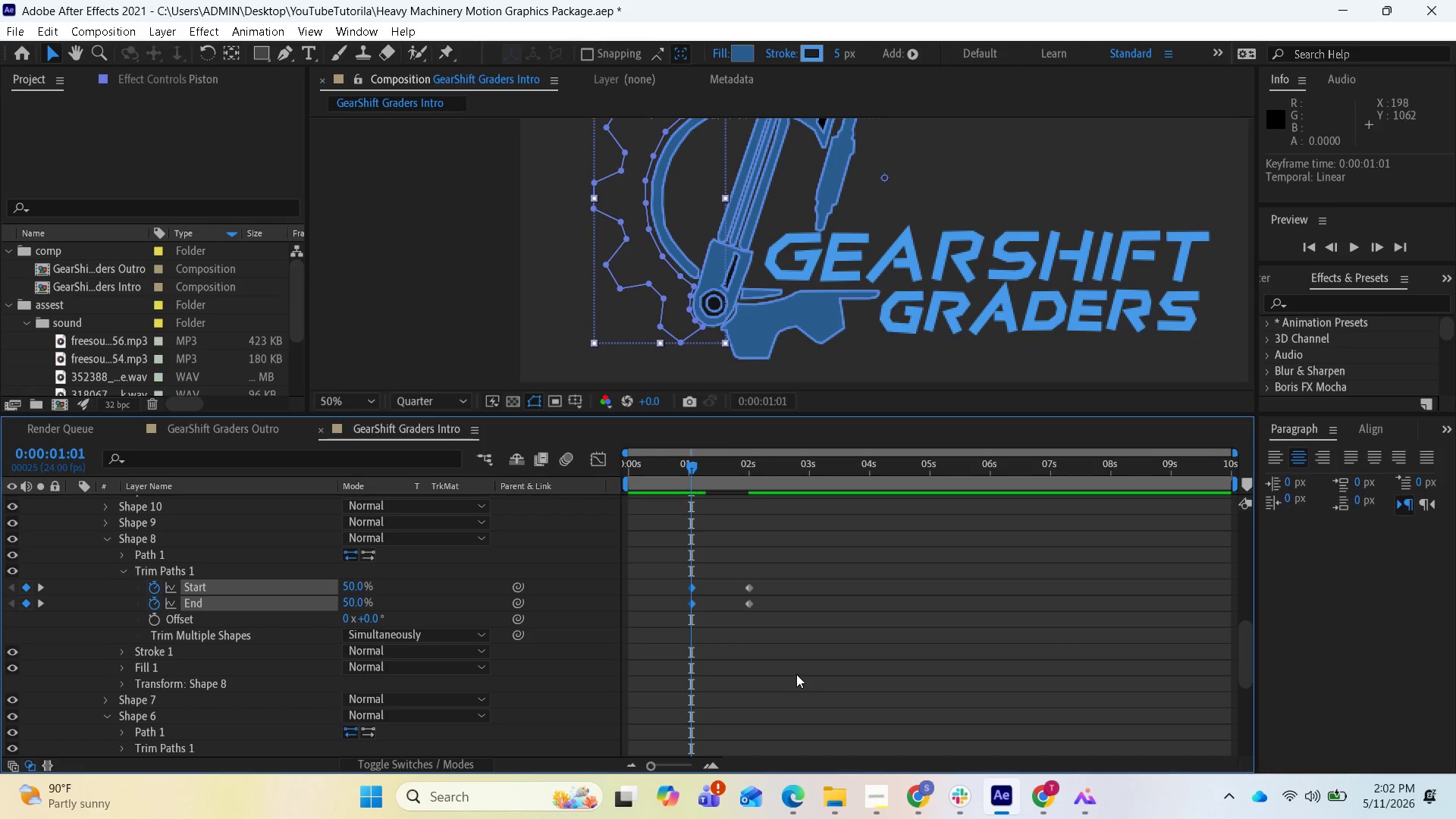 
left_click_drag(start_coordinate=[796, 674], to_coordinate=[679, 570])
 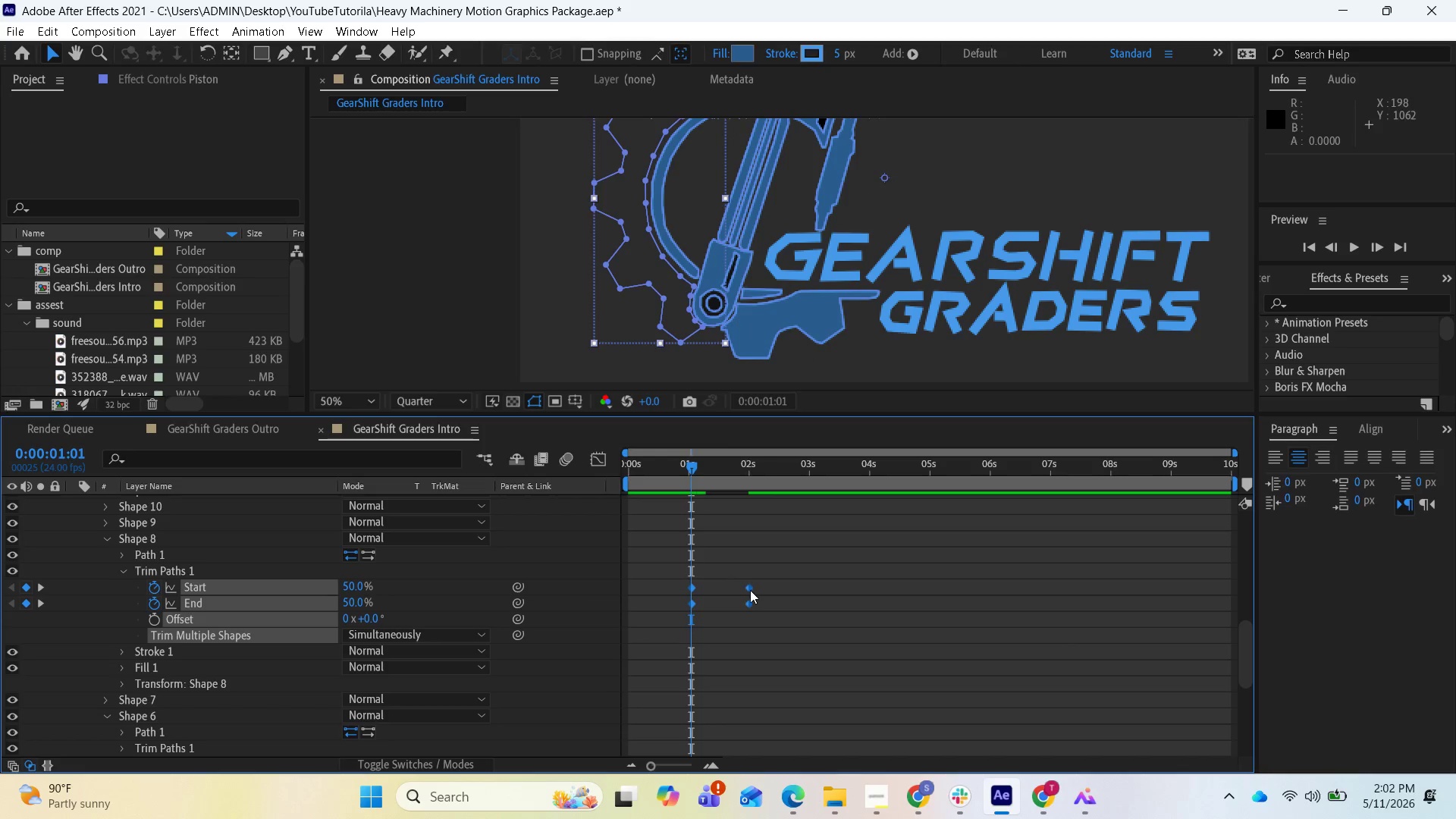 
left_click_drag(start_coordinate=[749, 590], to_coordinate=[807, 595])
 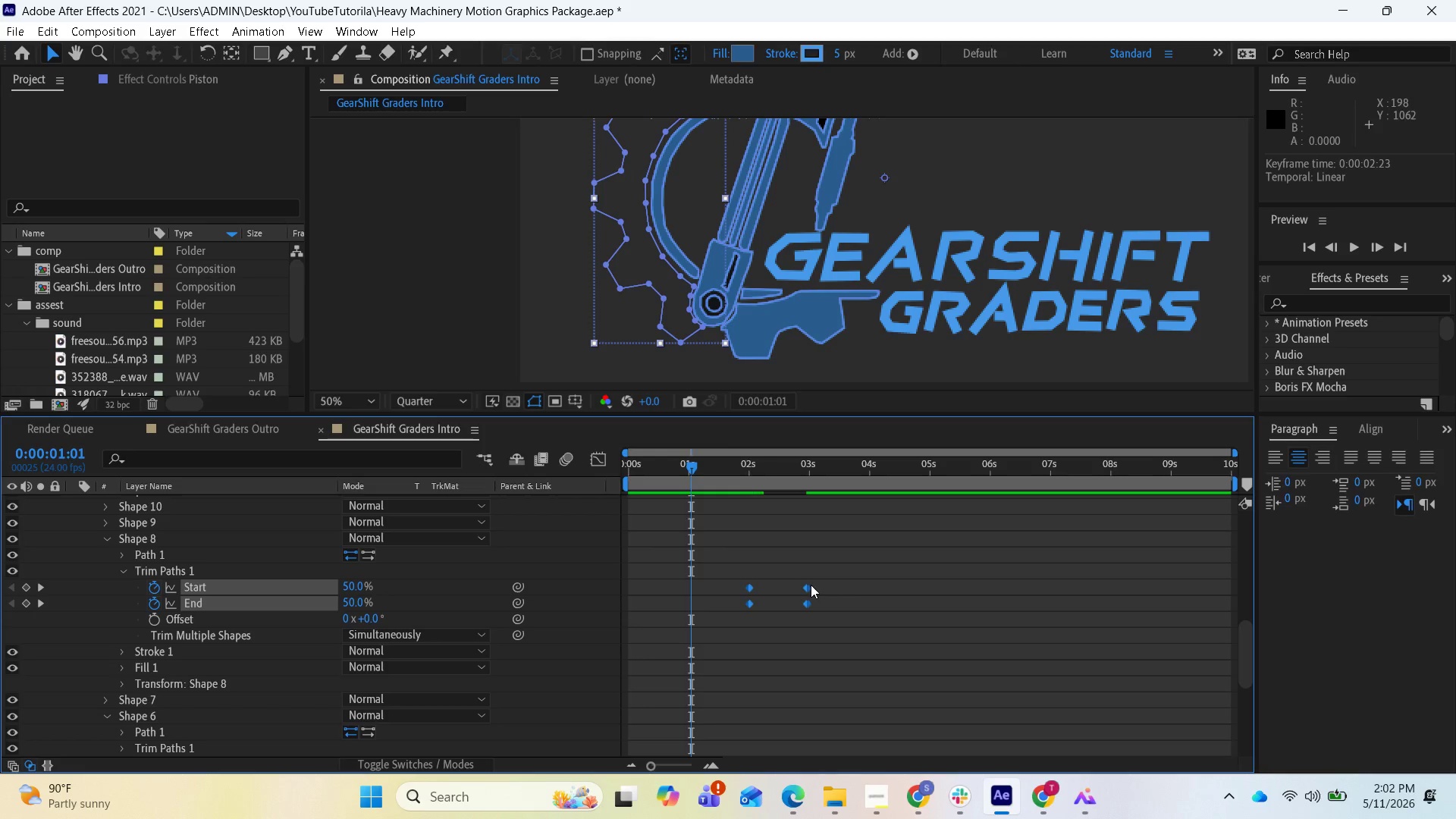 
left_click_drag(start_coordinate=[811, 590], to_coordinate=[802, 592])
 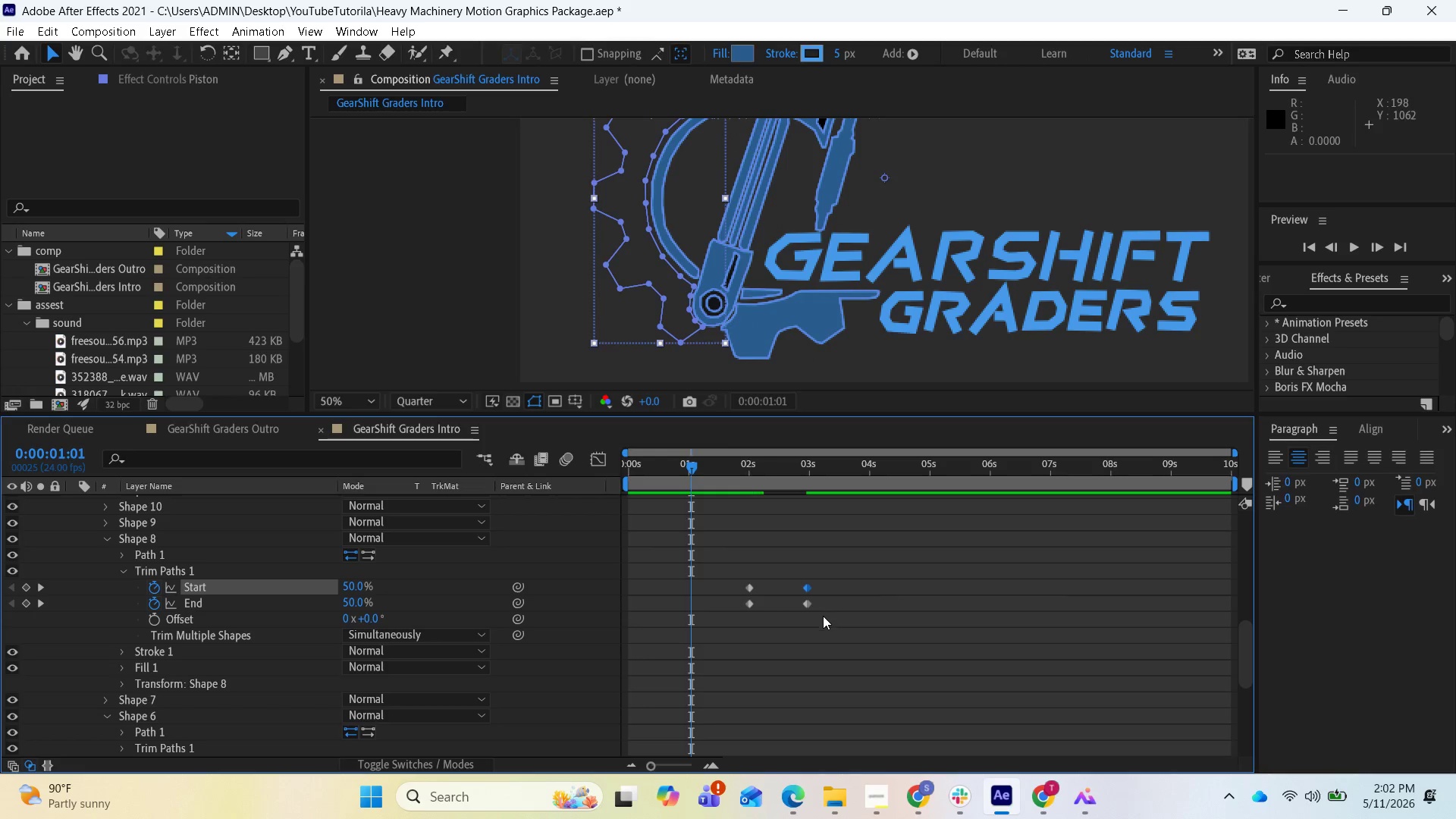 
left_click_drag(start_coordinate=[824, 622], to_coordinate=[743, 580])
 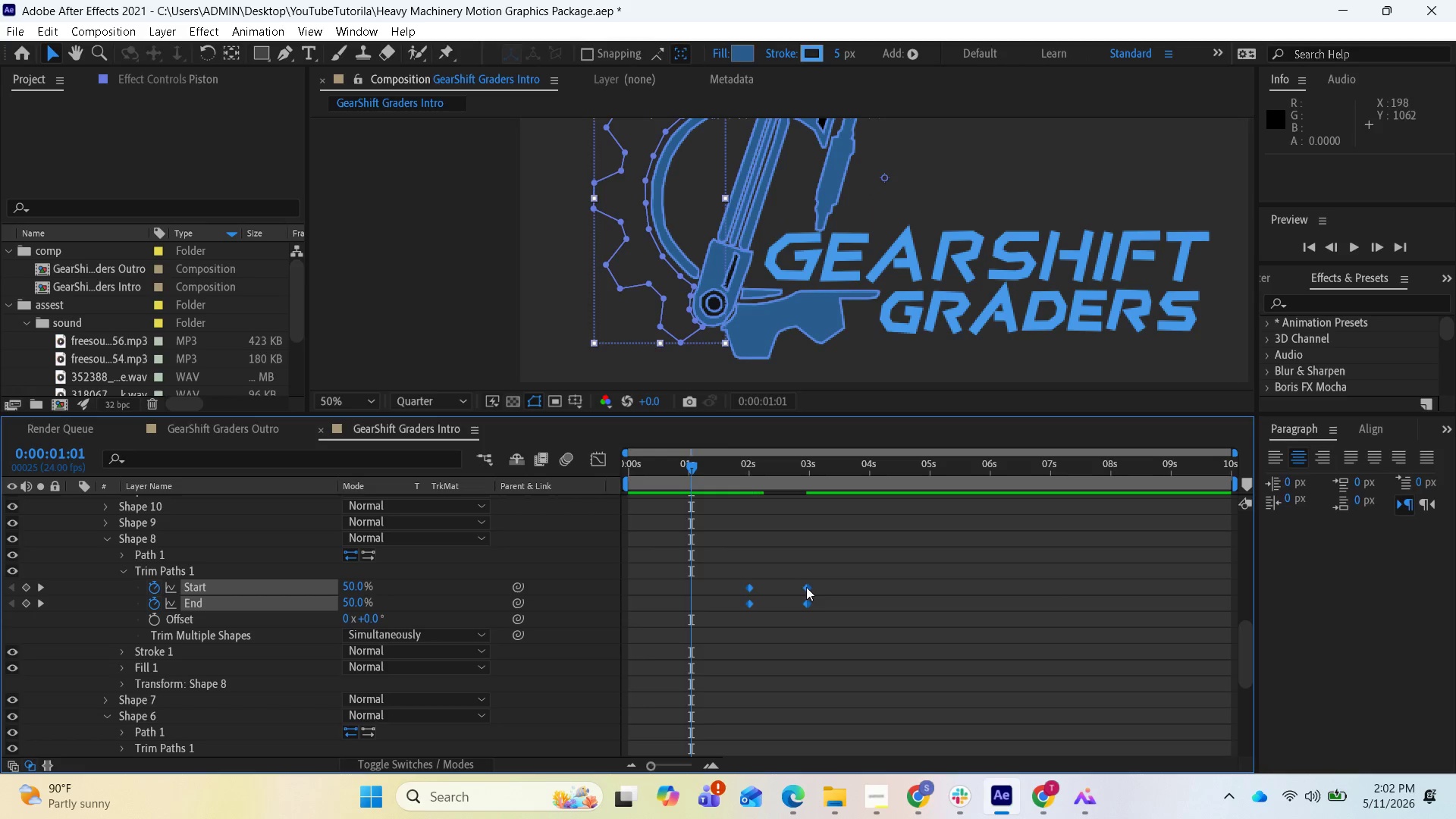 
left_click_drag(start_coordinate=[806, 588], to_coordinate=[799, 591])
 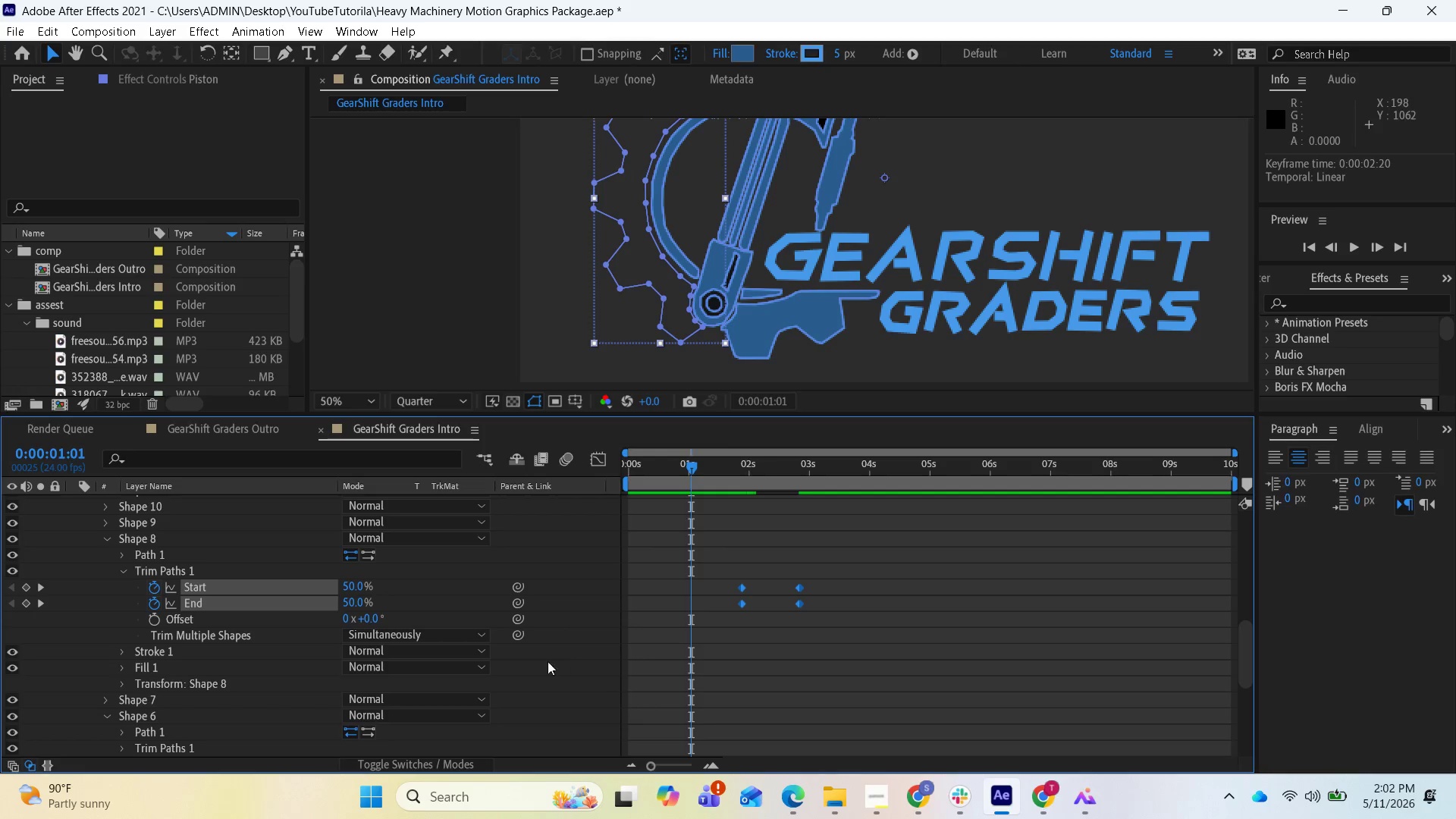 
wait(11.55)
 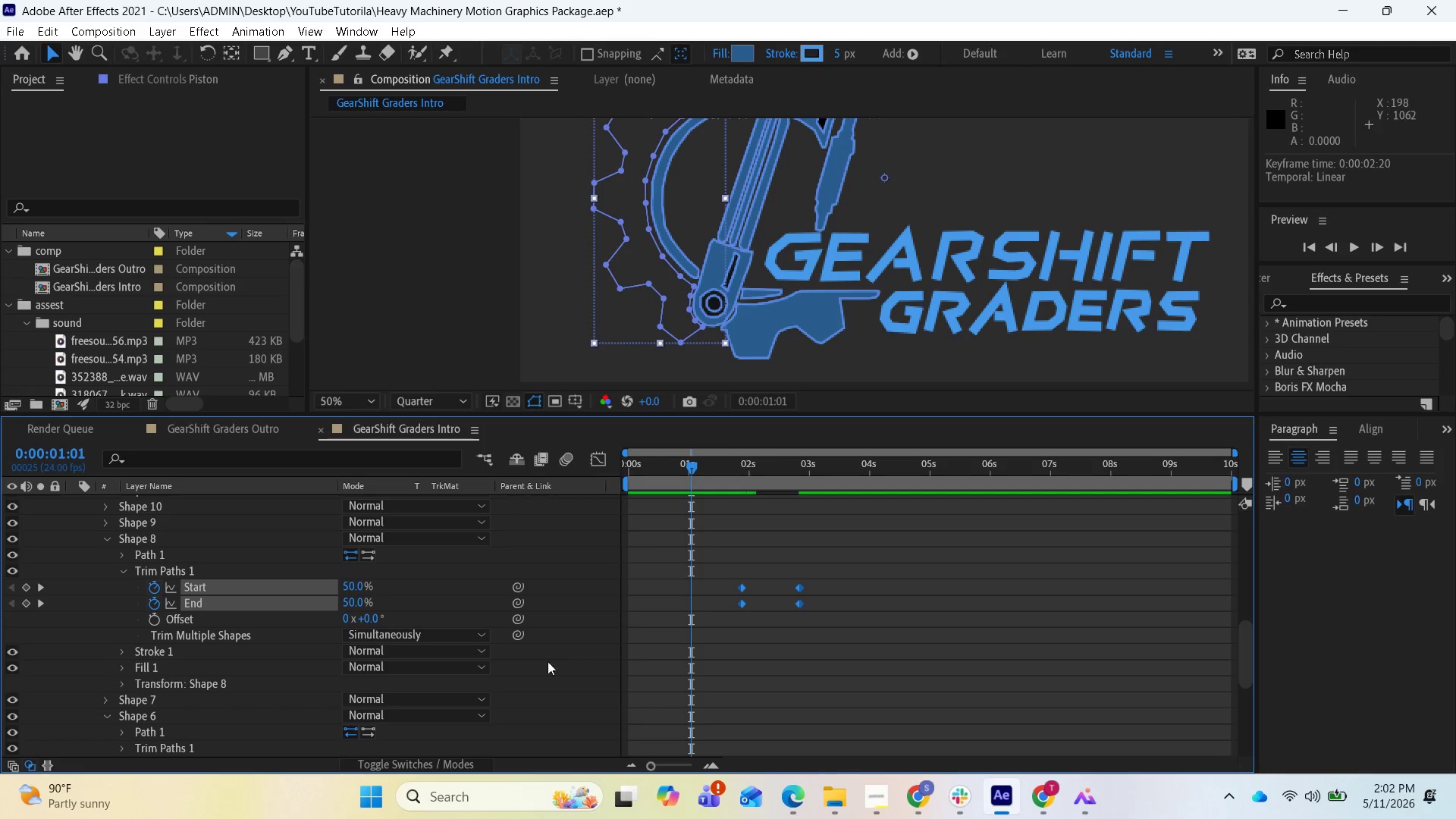 
left_click_drag(start_coordinate=[687, 468], to_coordinate=[580, 501])
 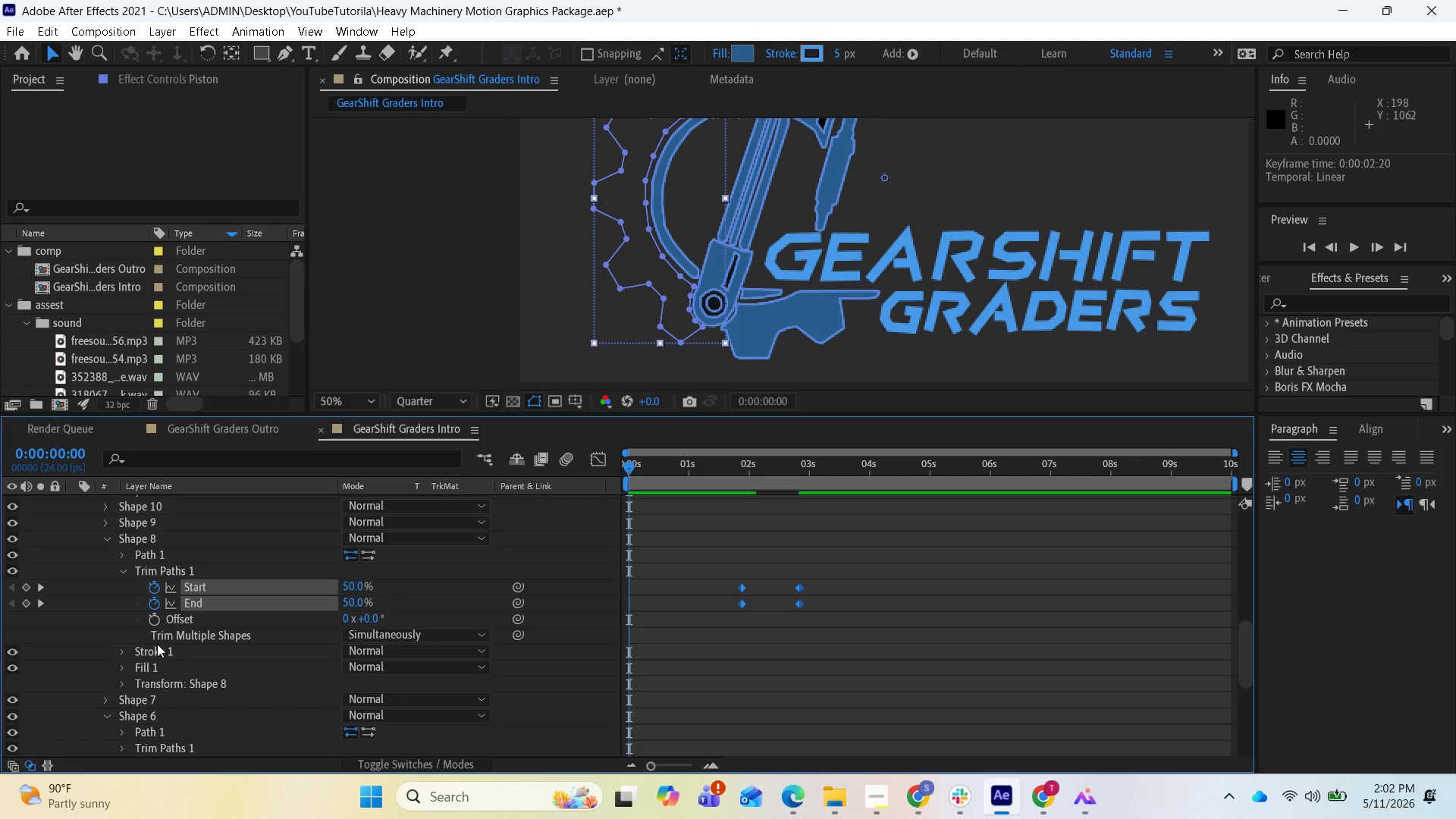 
mouse_move([176, 600])
 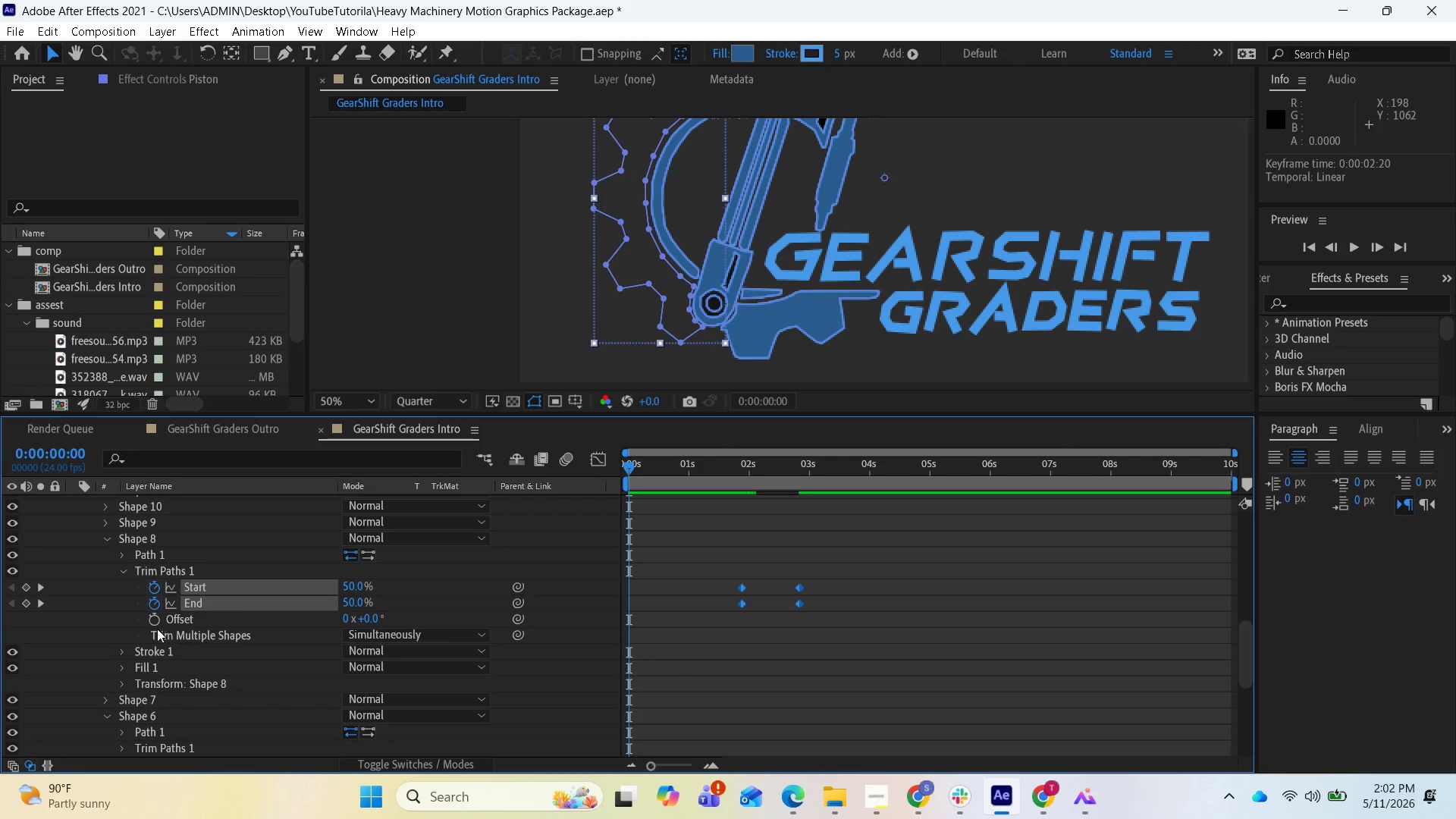 
wait(5.24)
 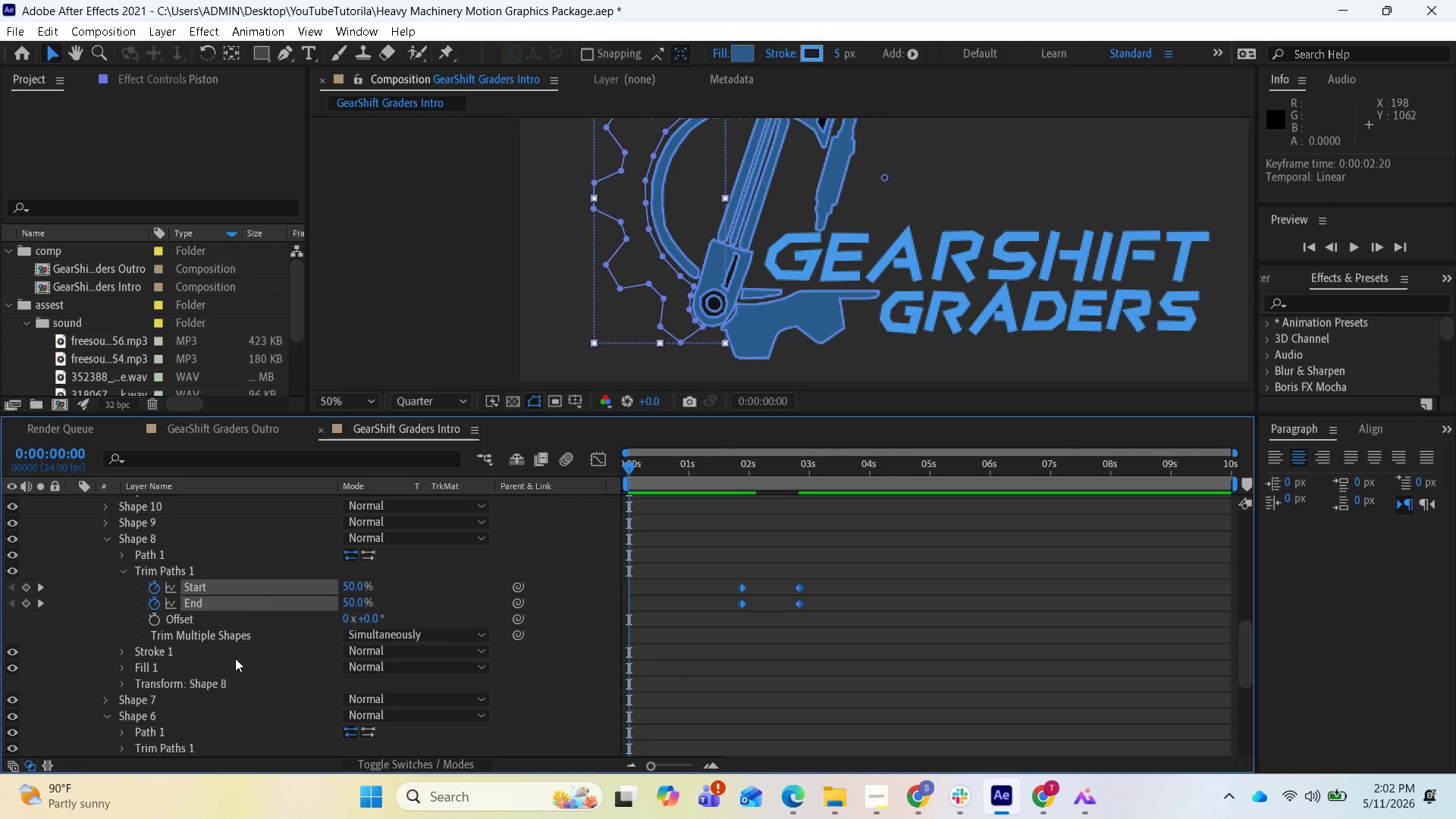 
left_click([163, 603])
 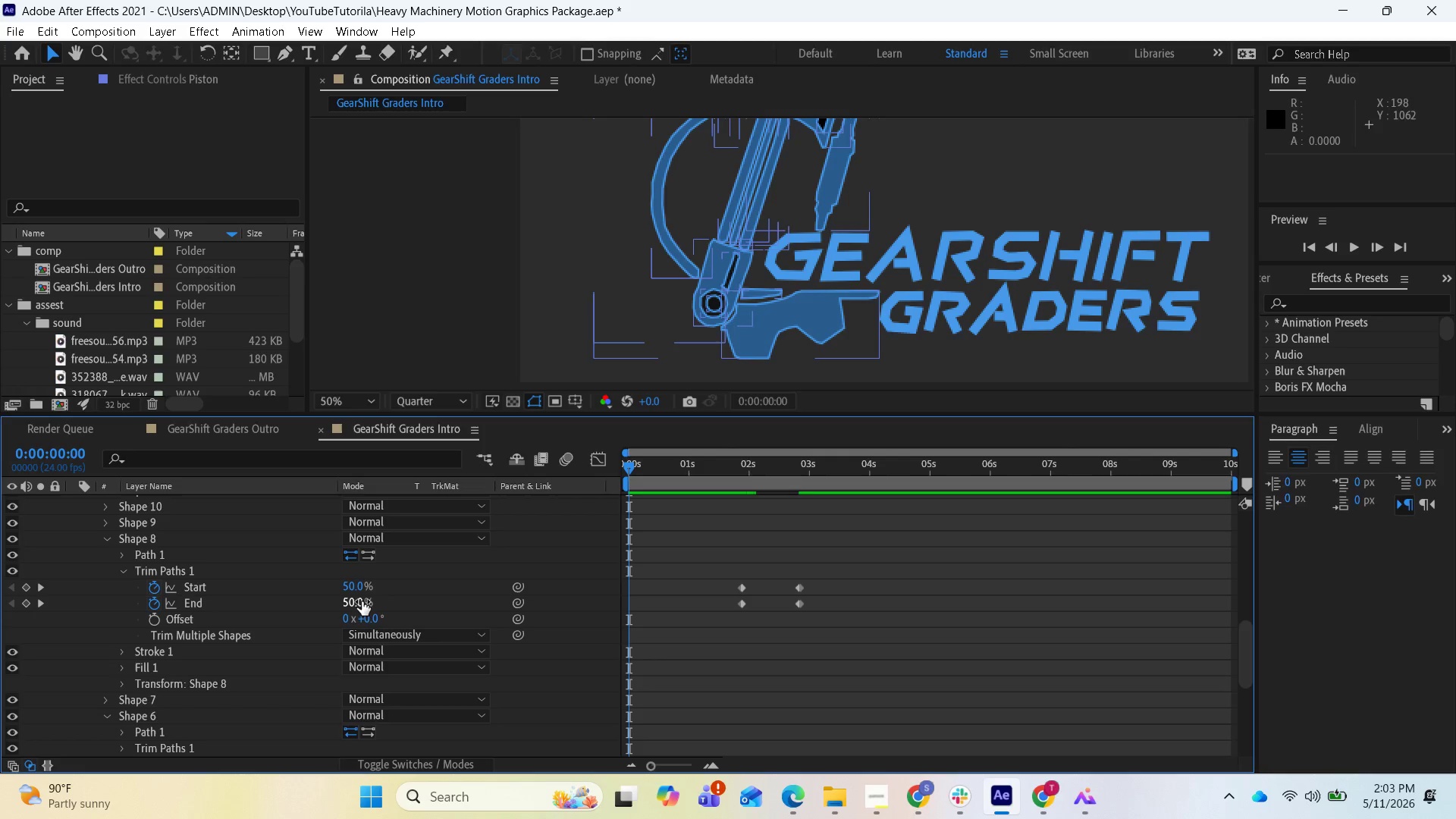 
wait(18.31)
 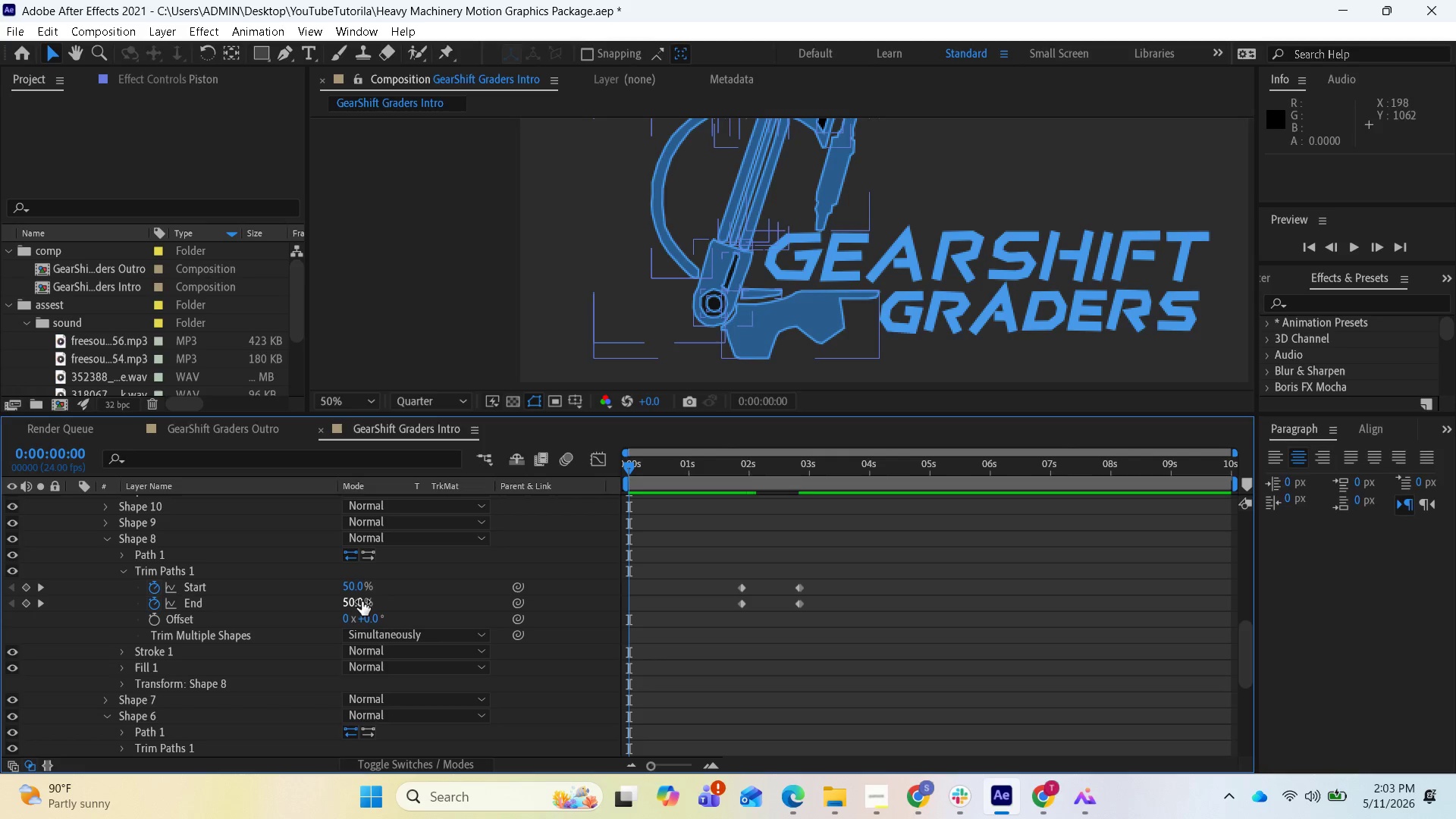 
left_click_drag(start_coordinate=[362, 603], to_coordinate=[347, 608])
 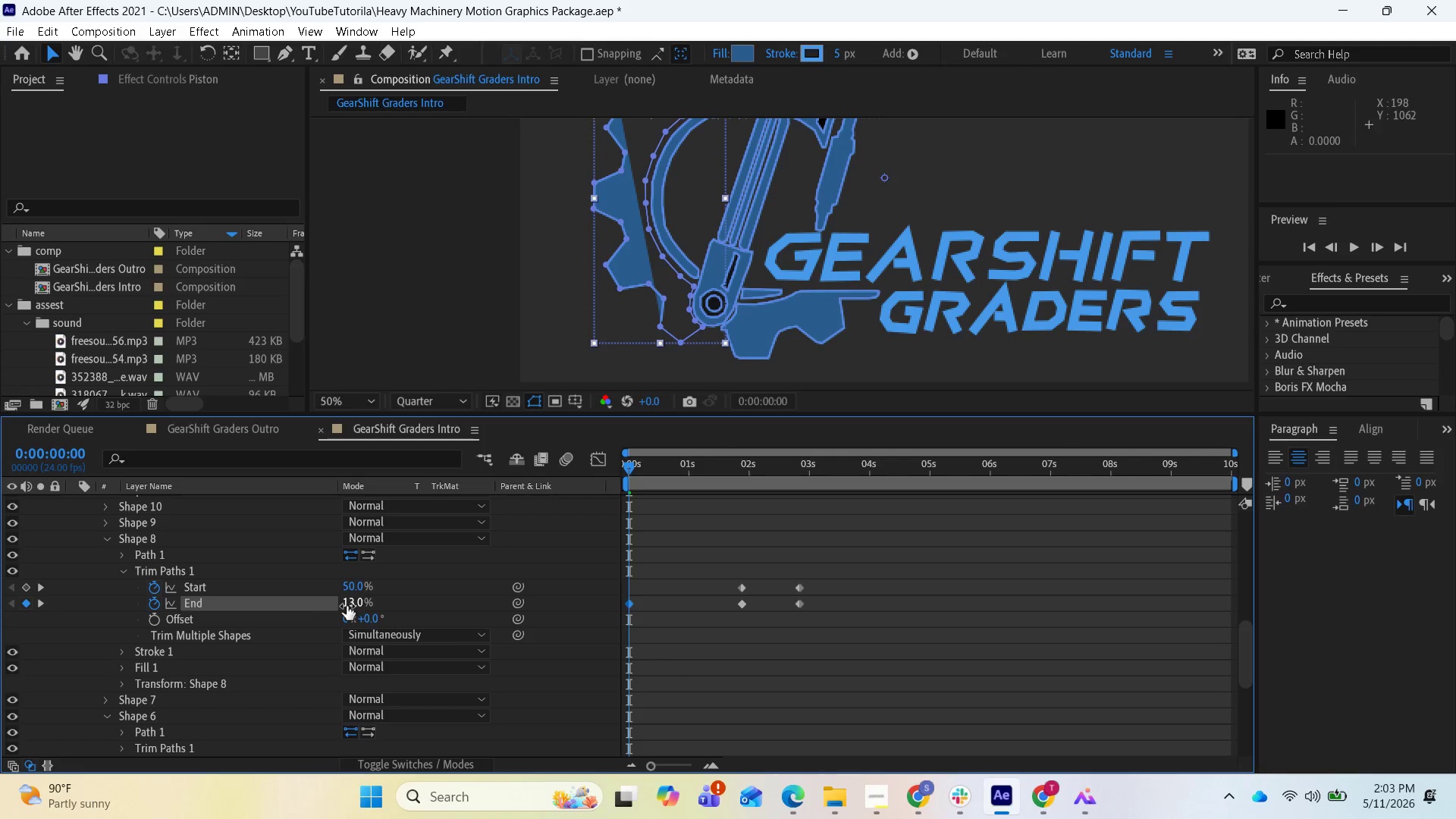 
left_click([347, 606])
 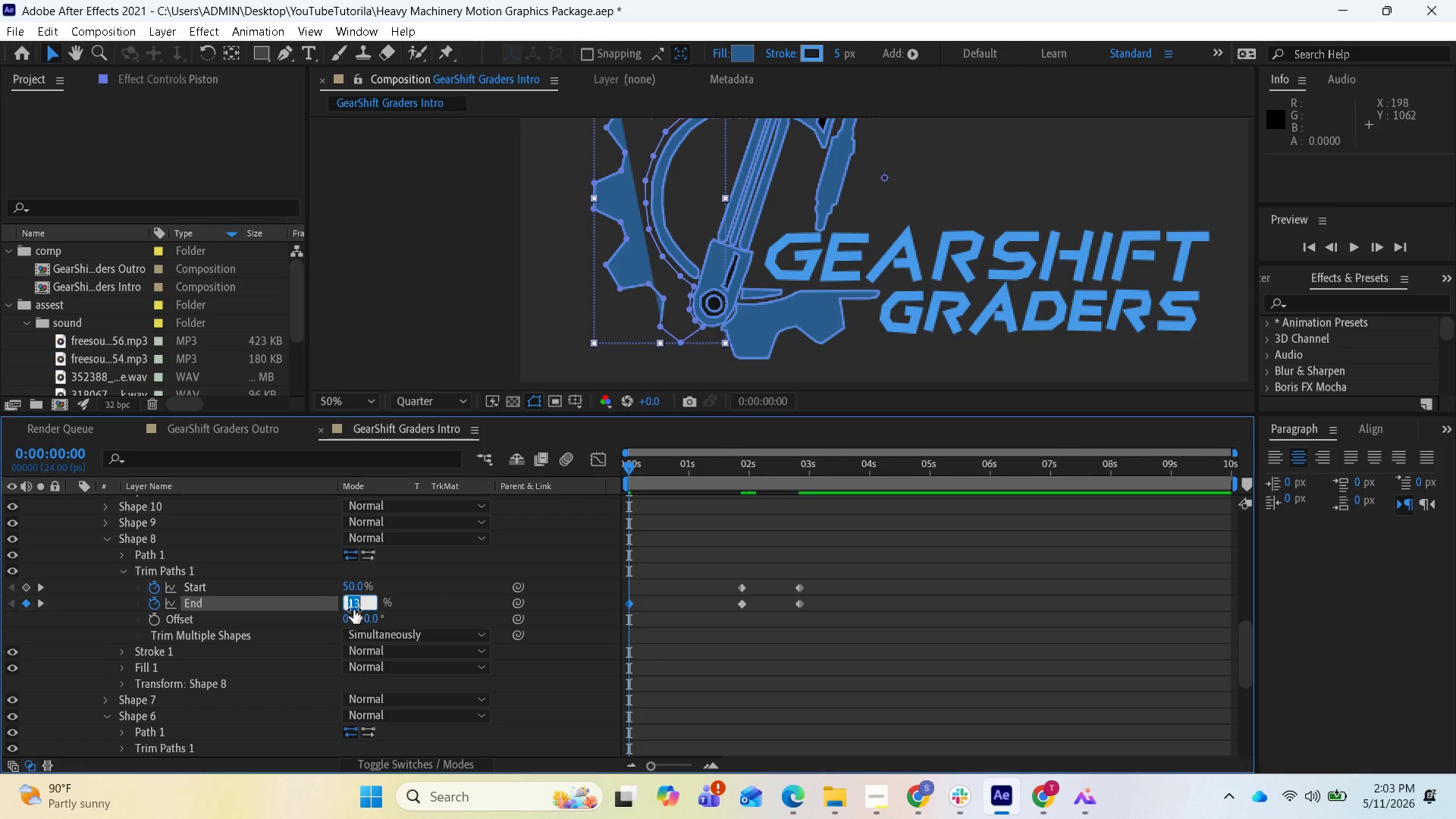 
type(50)
 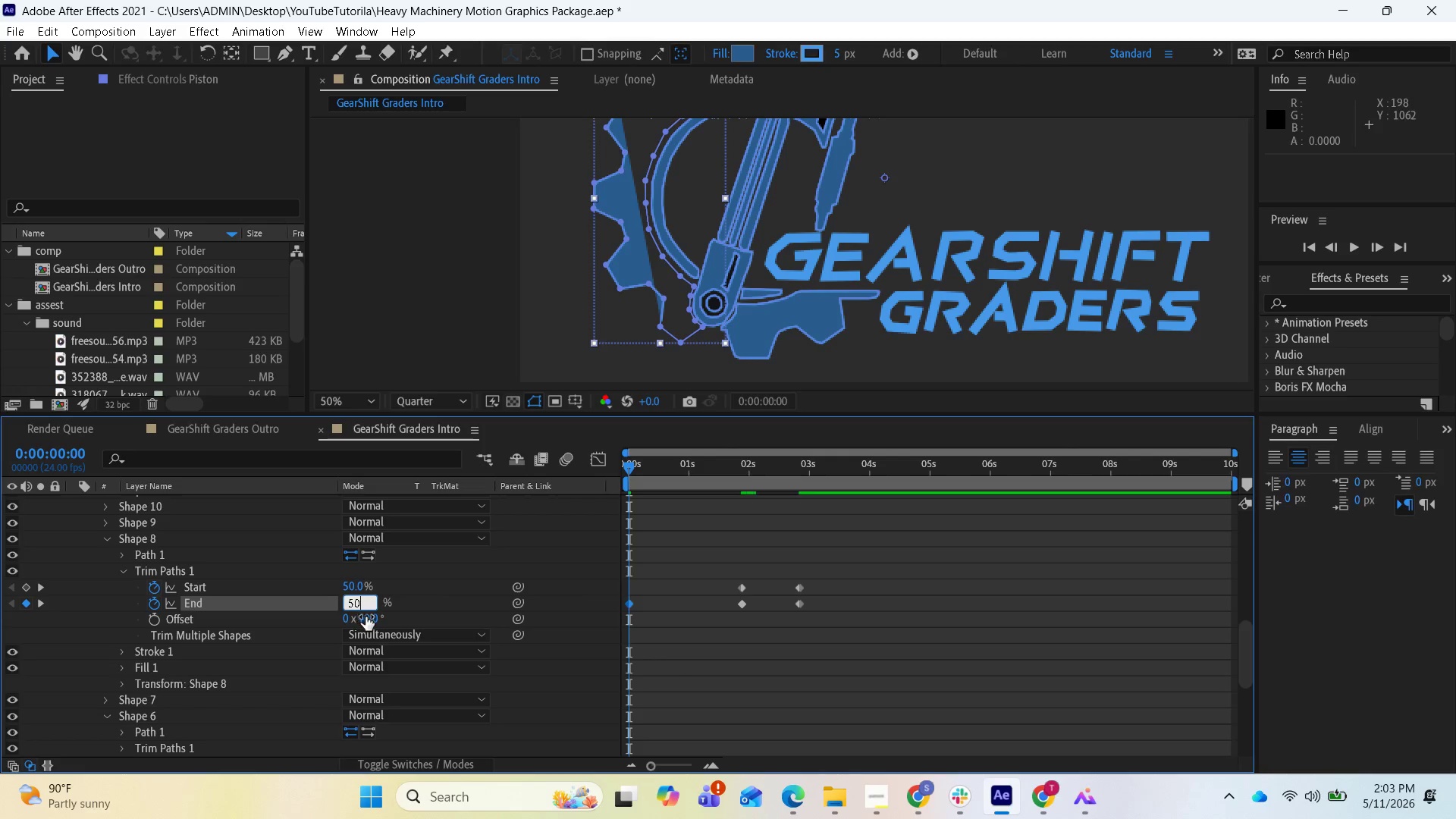 
key(Enter)
 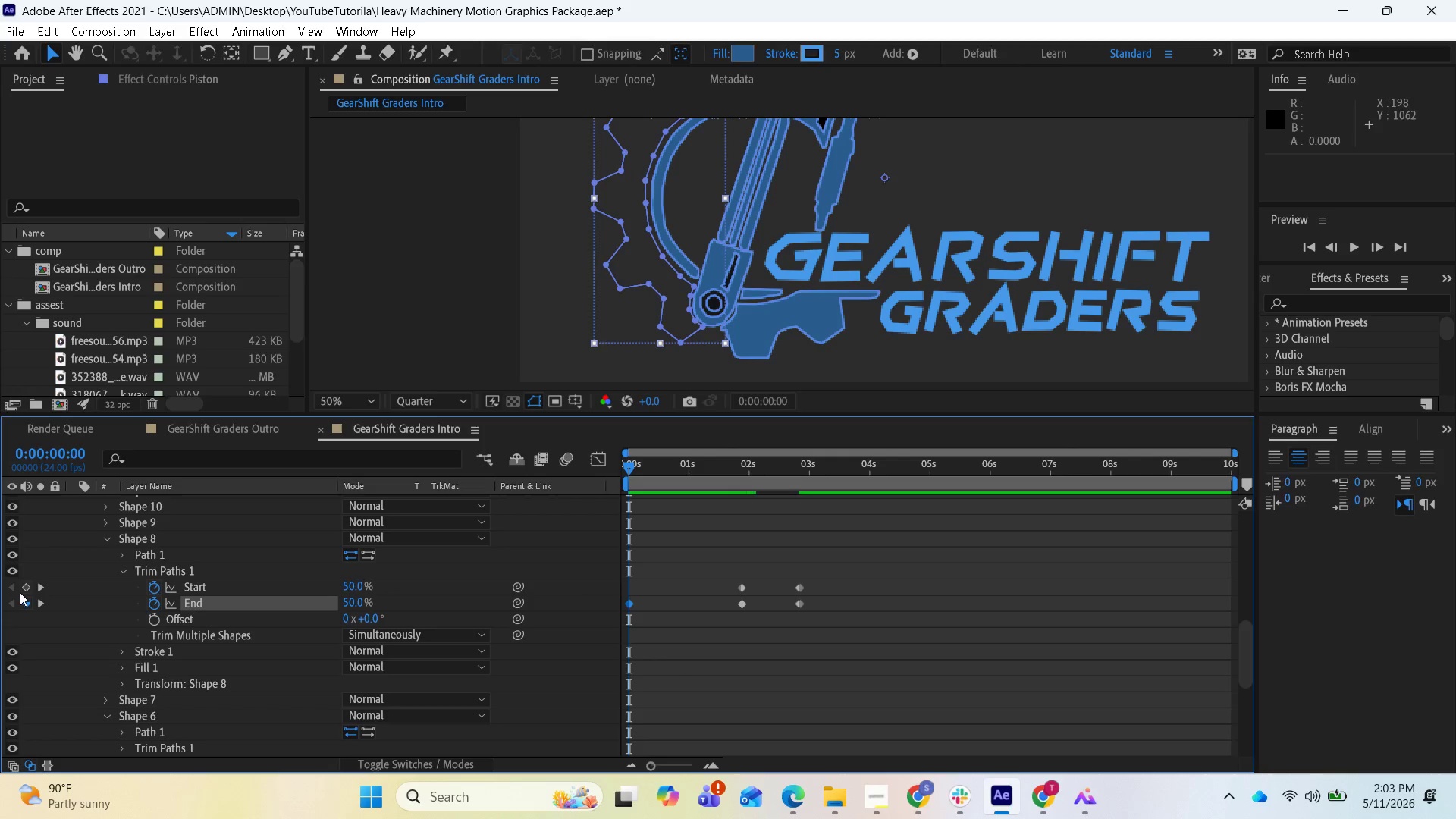 
left_click([24, 589])
 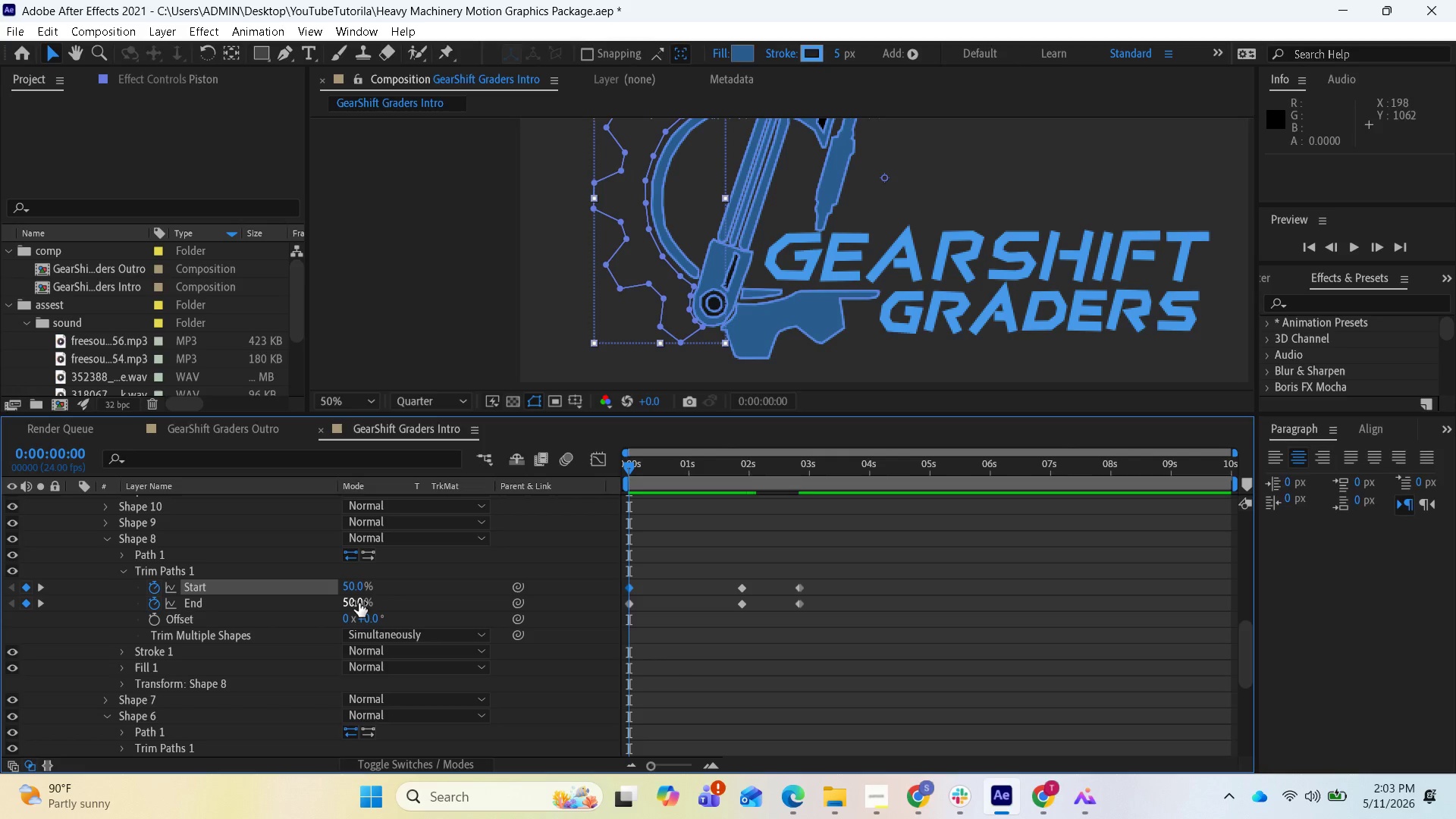 
wait(5.81)
 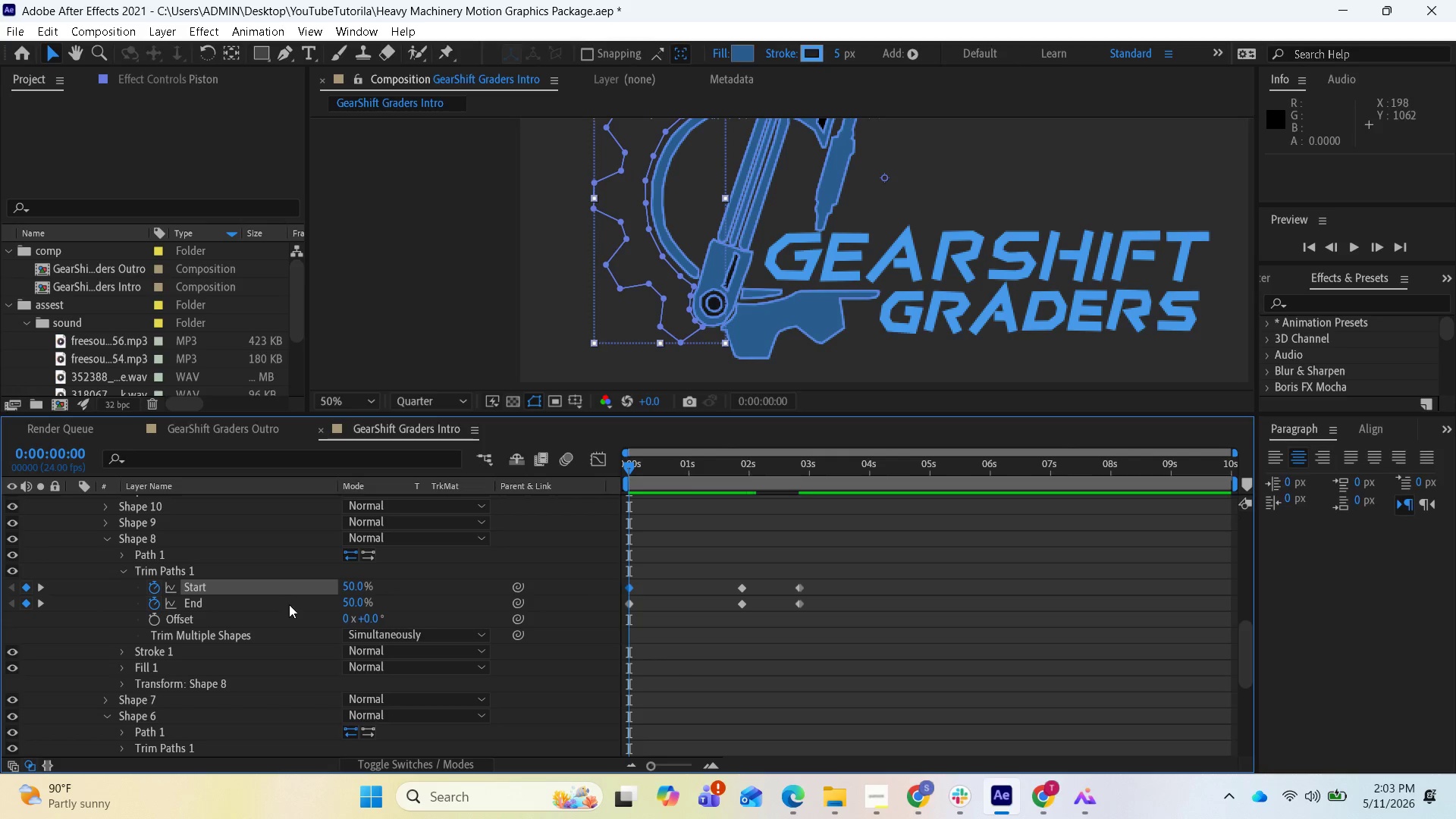 
left_click([359, 603])
 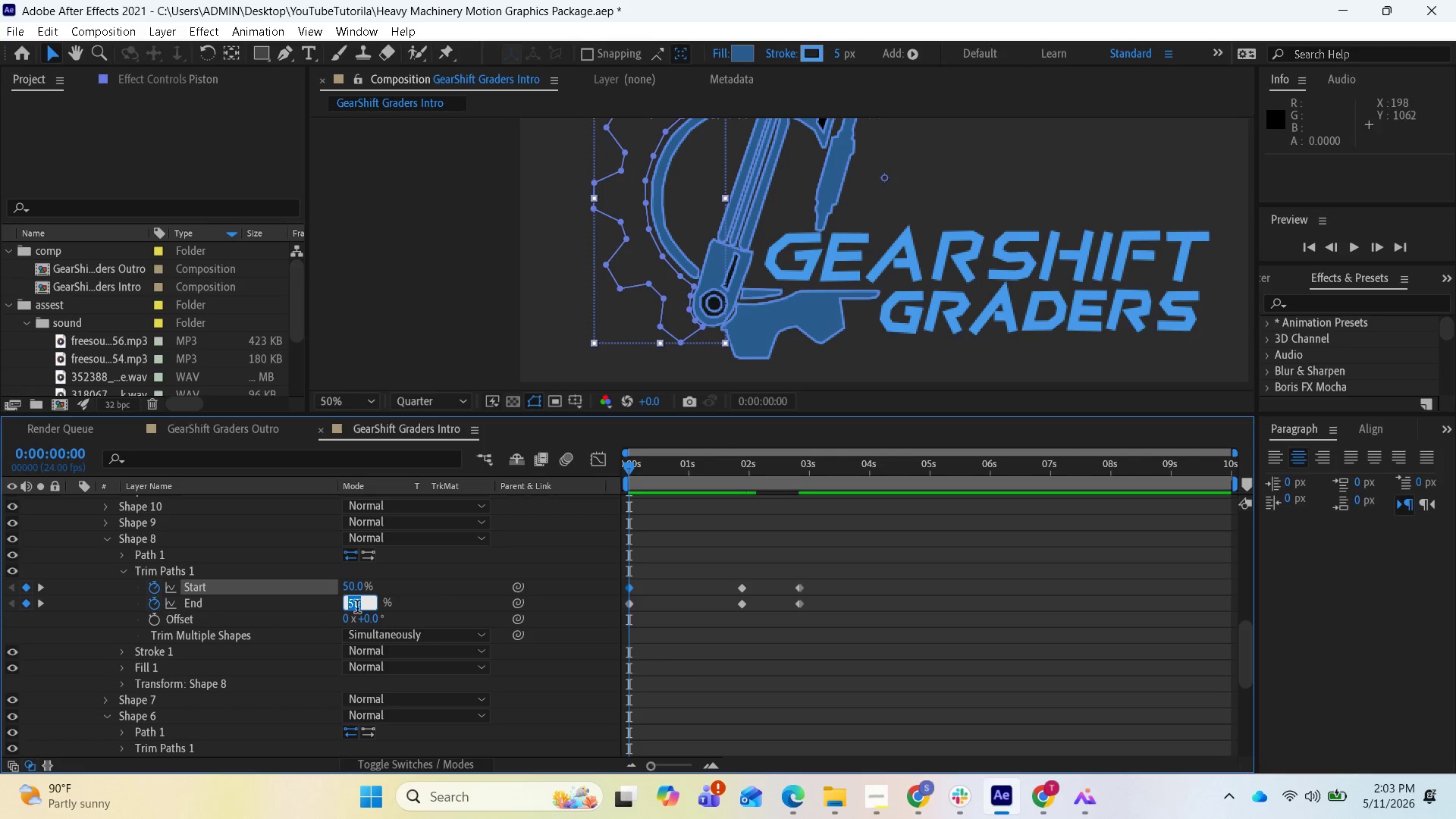 
key(0)
 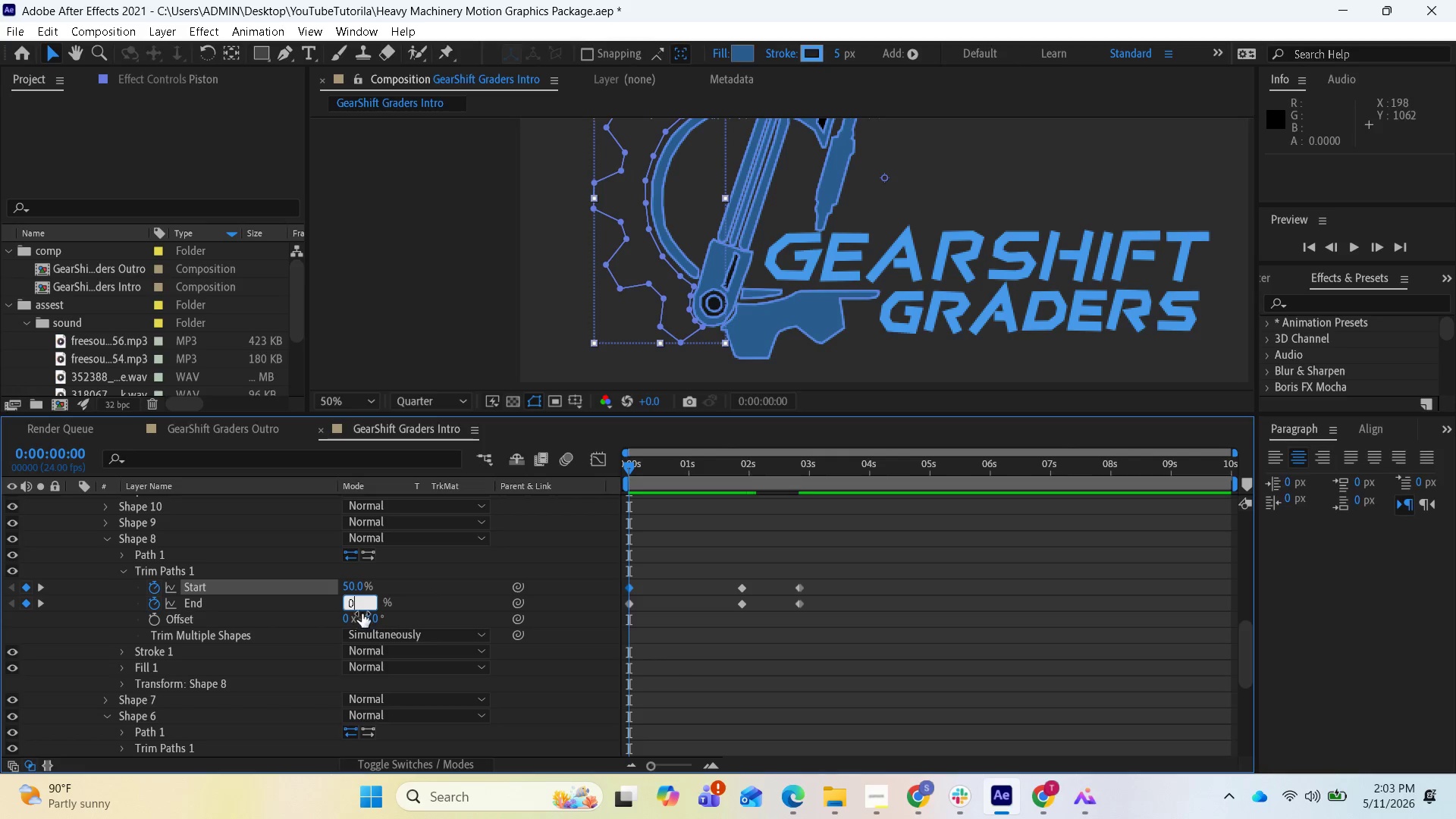 
key(Enter)
 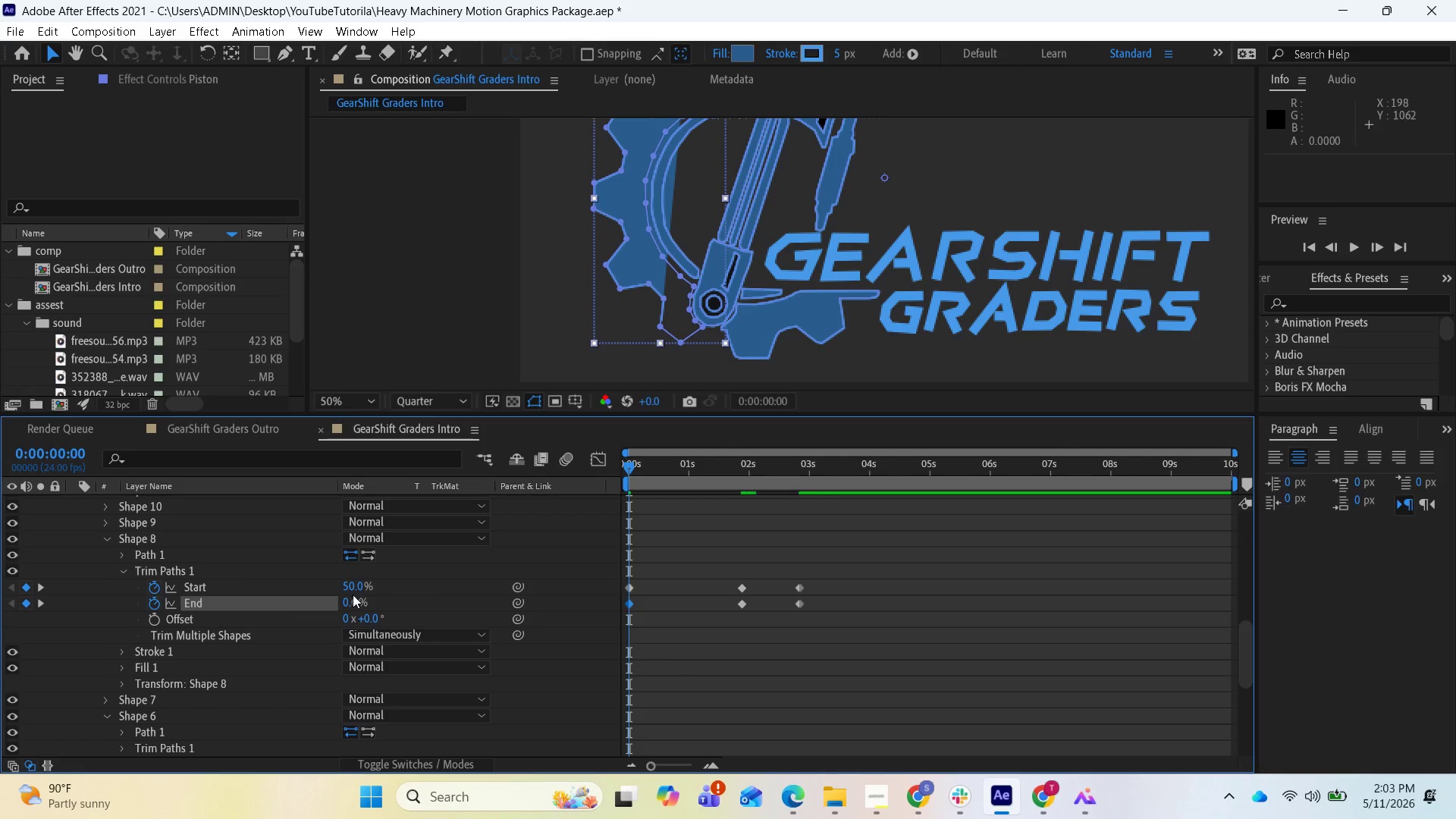 
left_click([354, 591])
 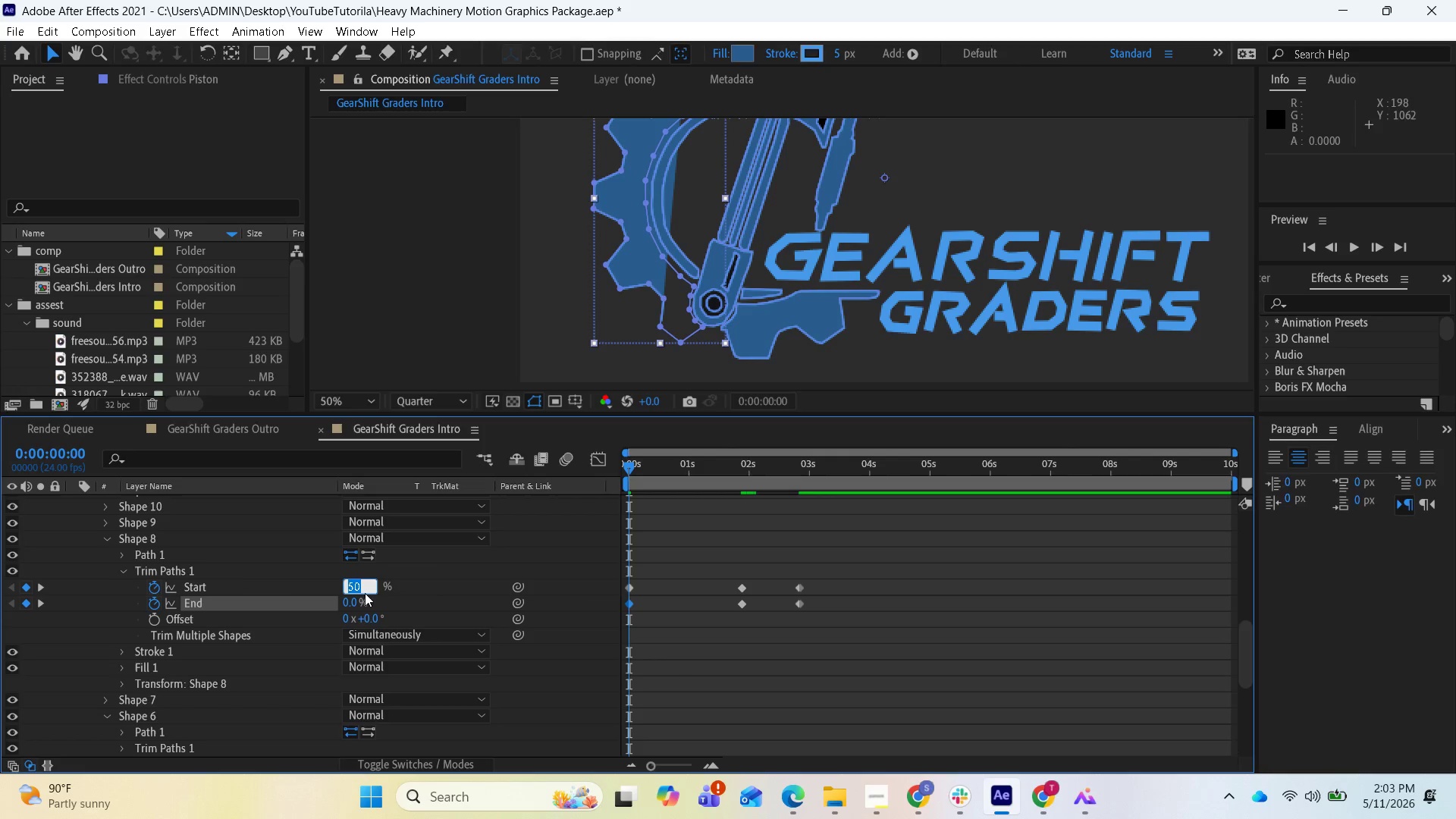 
key(0)
 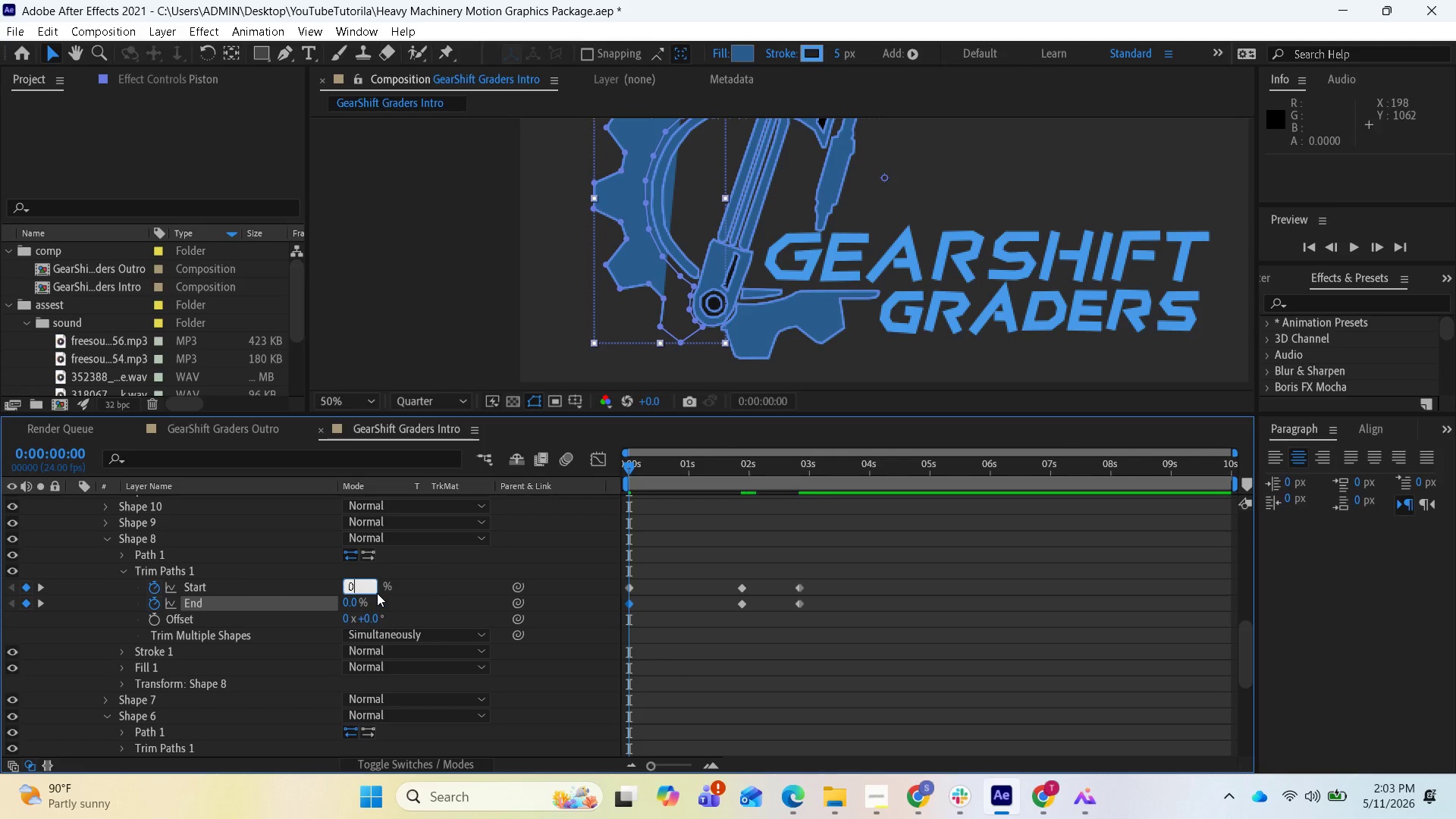 
key(Enter)
 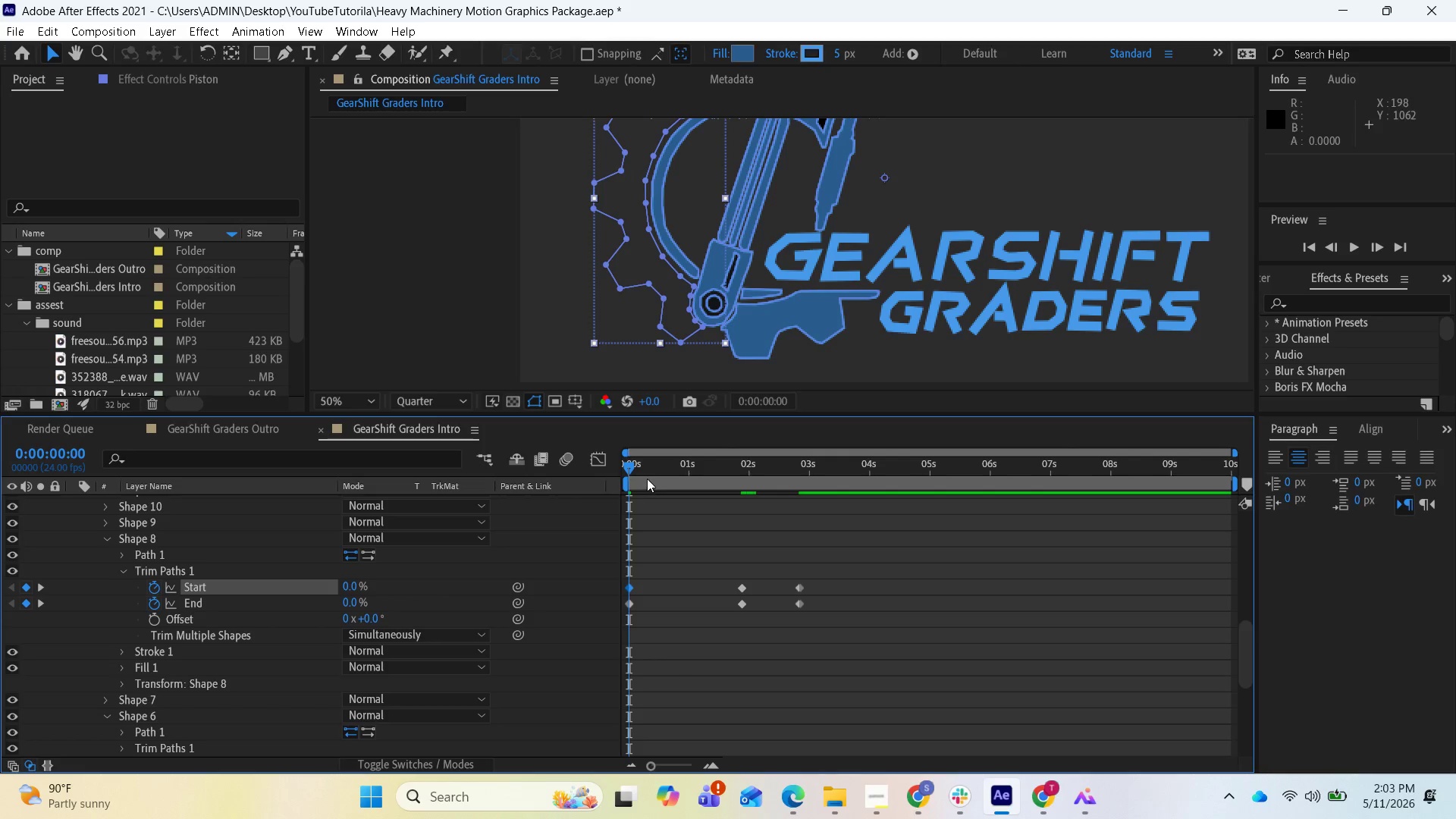 
left_click_drag(start_coordinate=[630, 471], to_coordinate=[691, 462])
 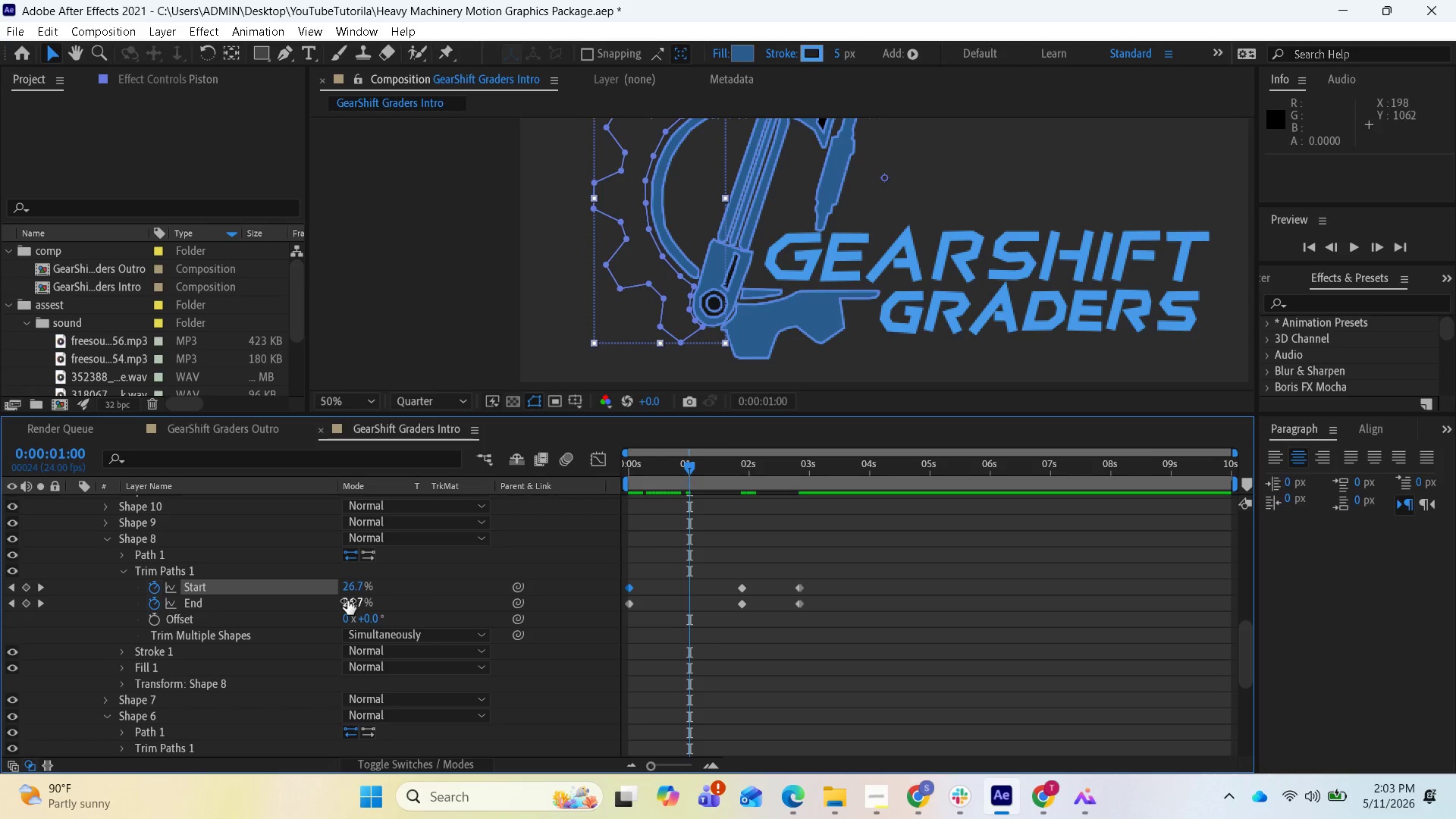 
wait(9.09)
 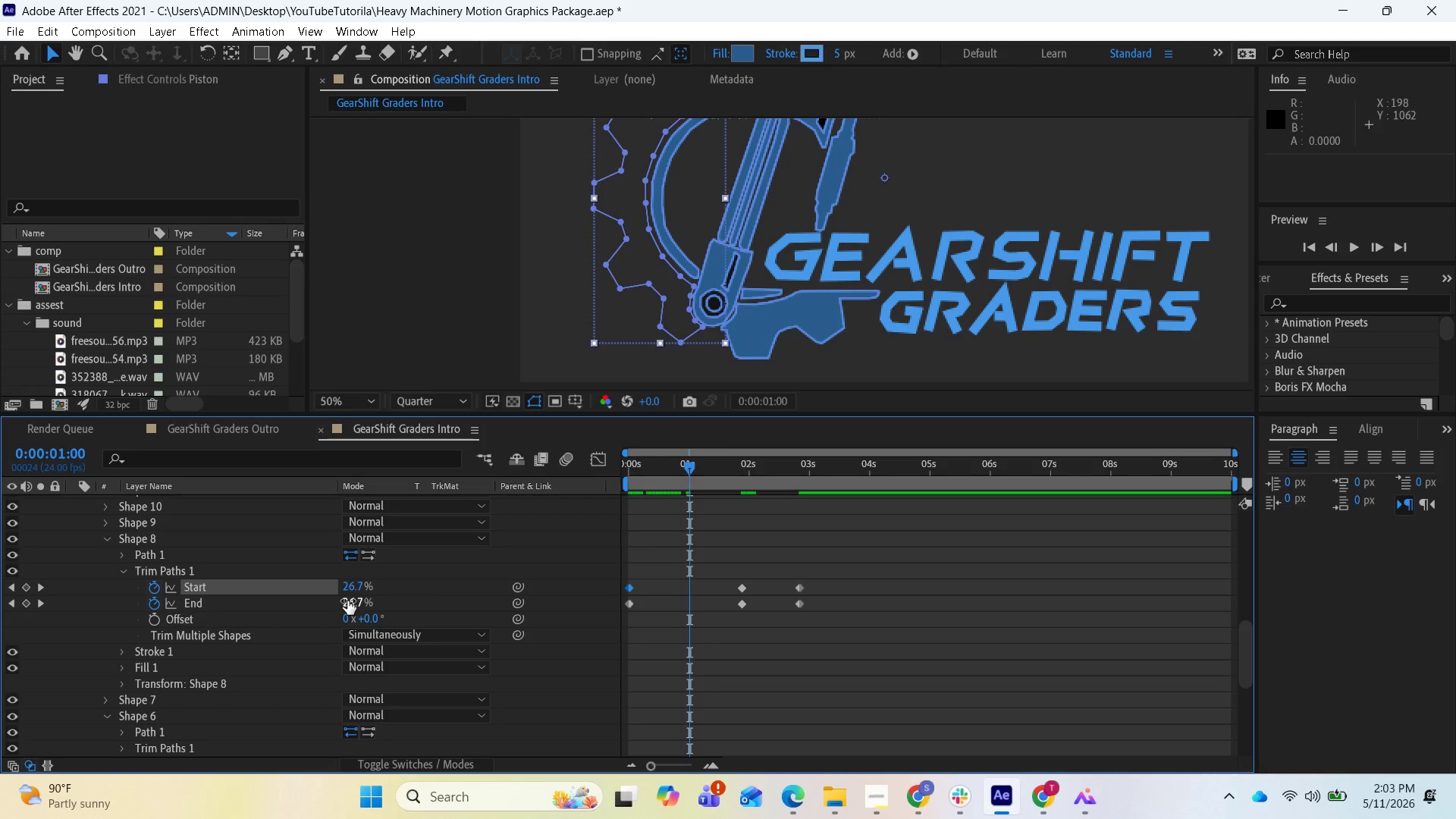 
left_click_drag(start_coordinate=[352, 603], to_coordinate=[461, 611])
 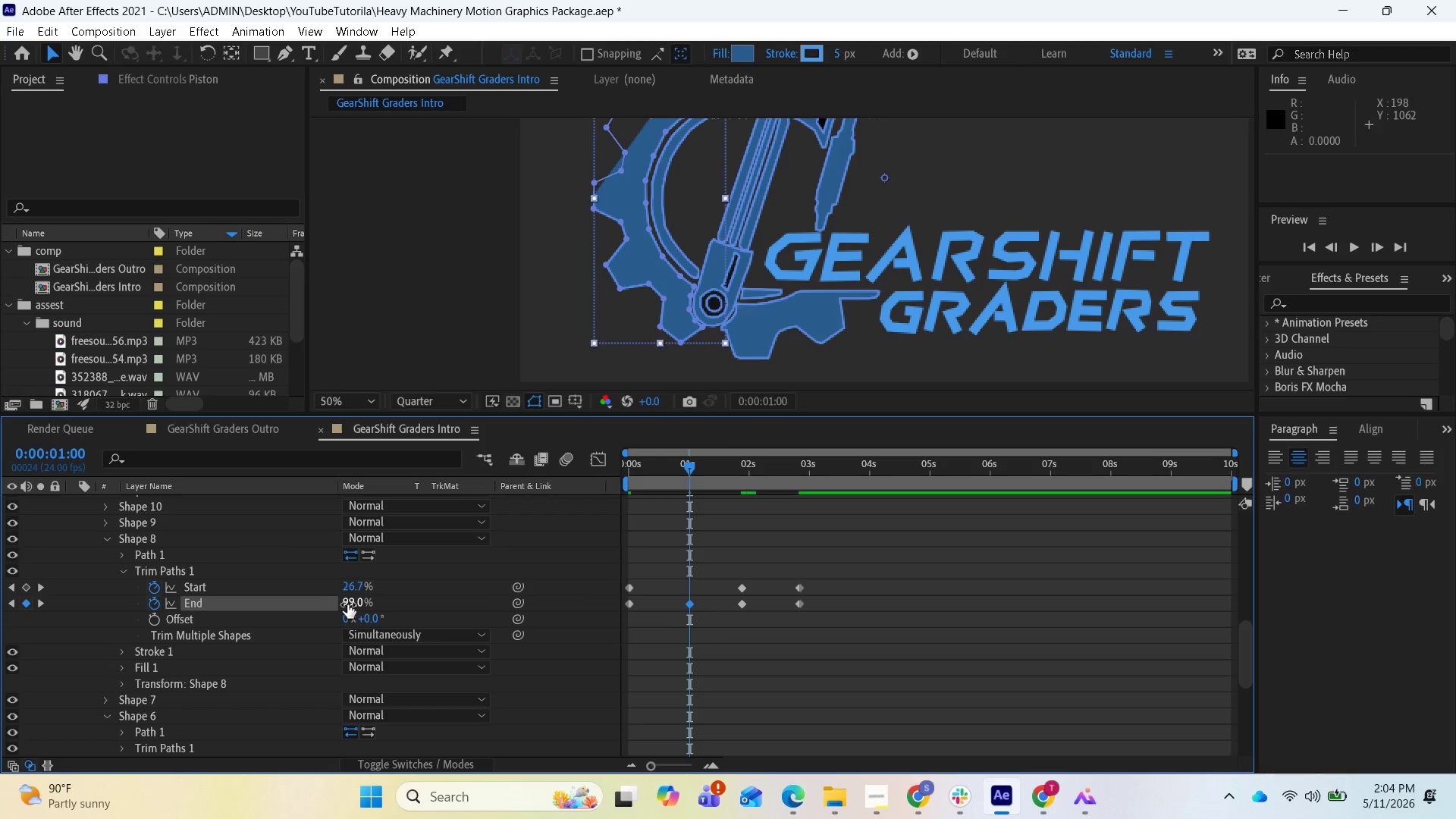 
left_click_drag(start_coordinate=[347, 604], to_coordinate=[393, 605])
 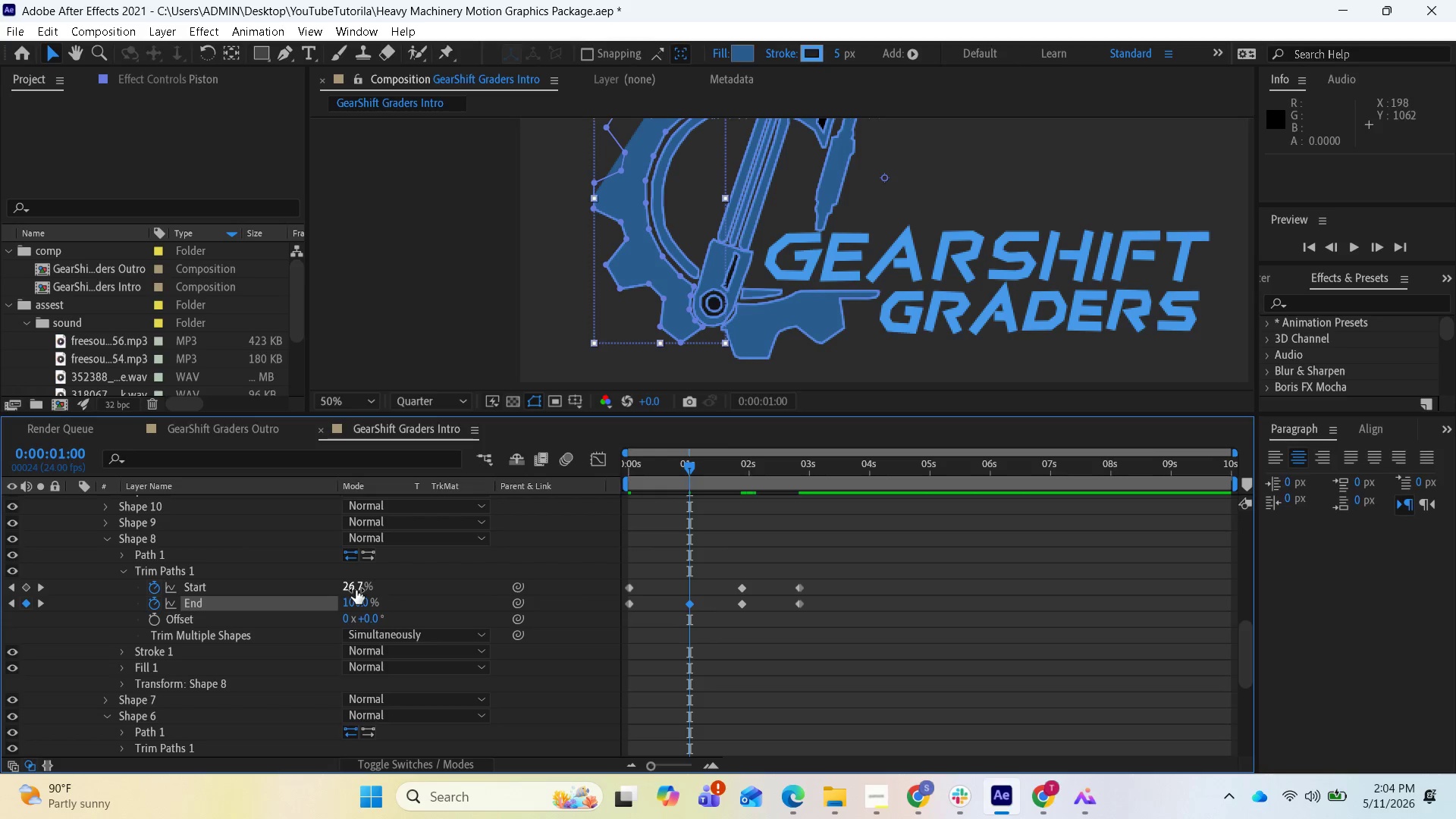 
left_click_drag(start_coordinate=[356, 589], to_coordinate=[488, 598])
 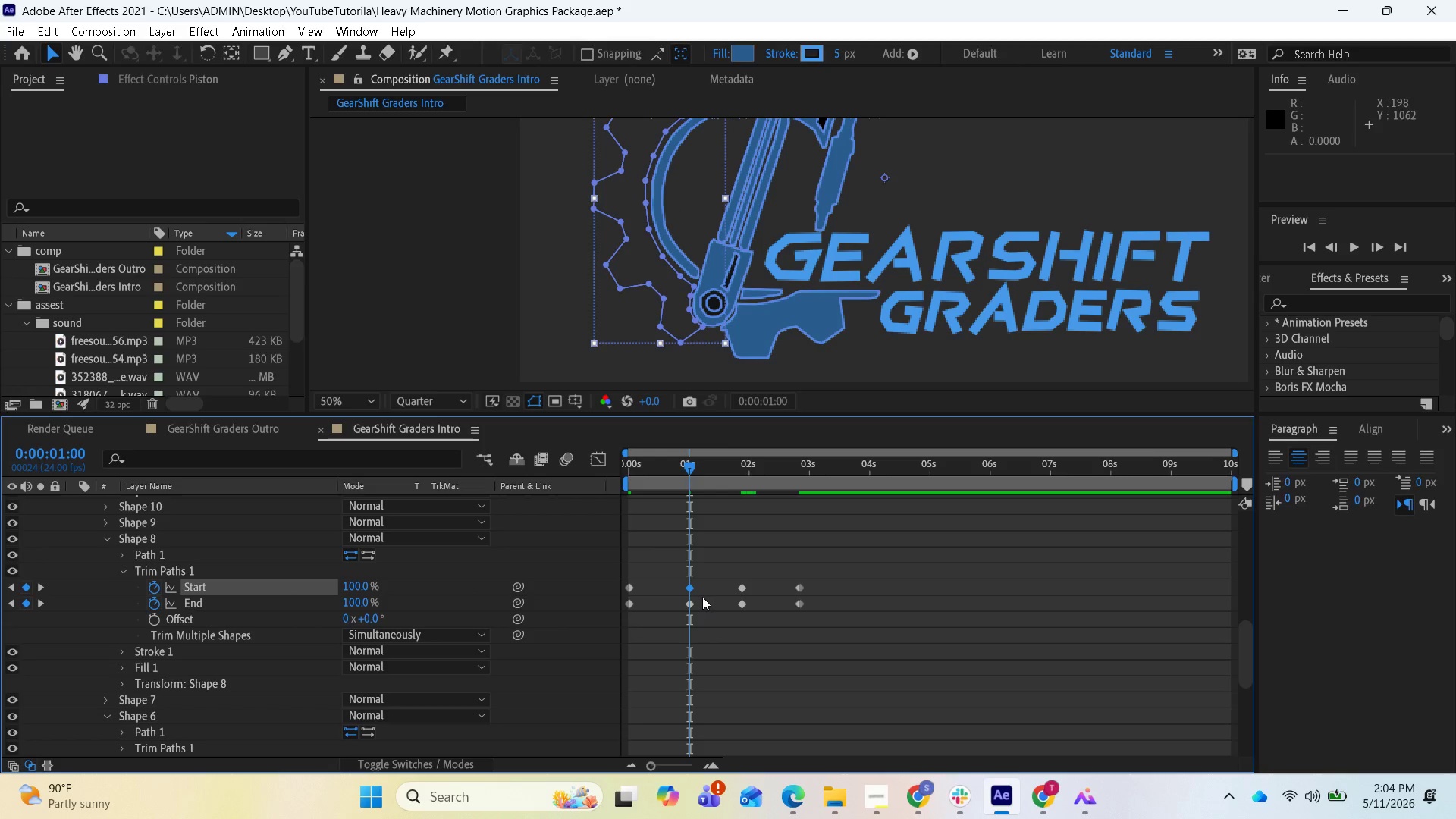 
left_click_drag(start_coordinate=[701, 598], to_coordinate=[614, 575])
 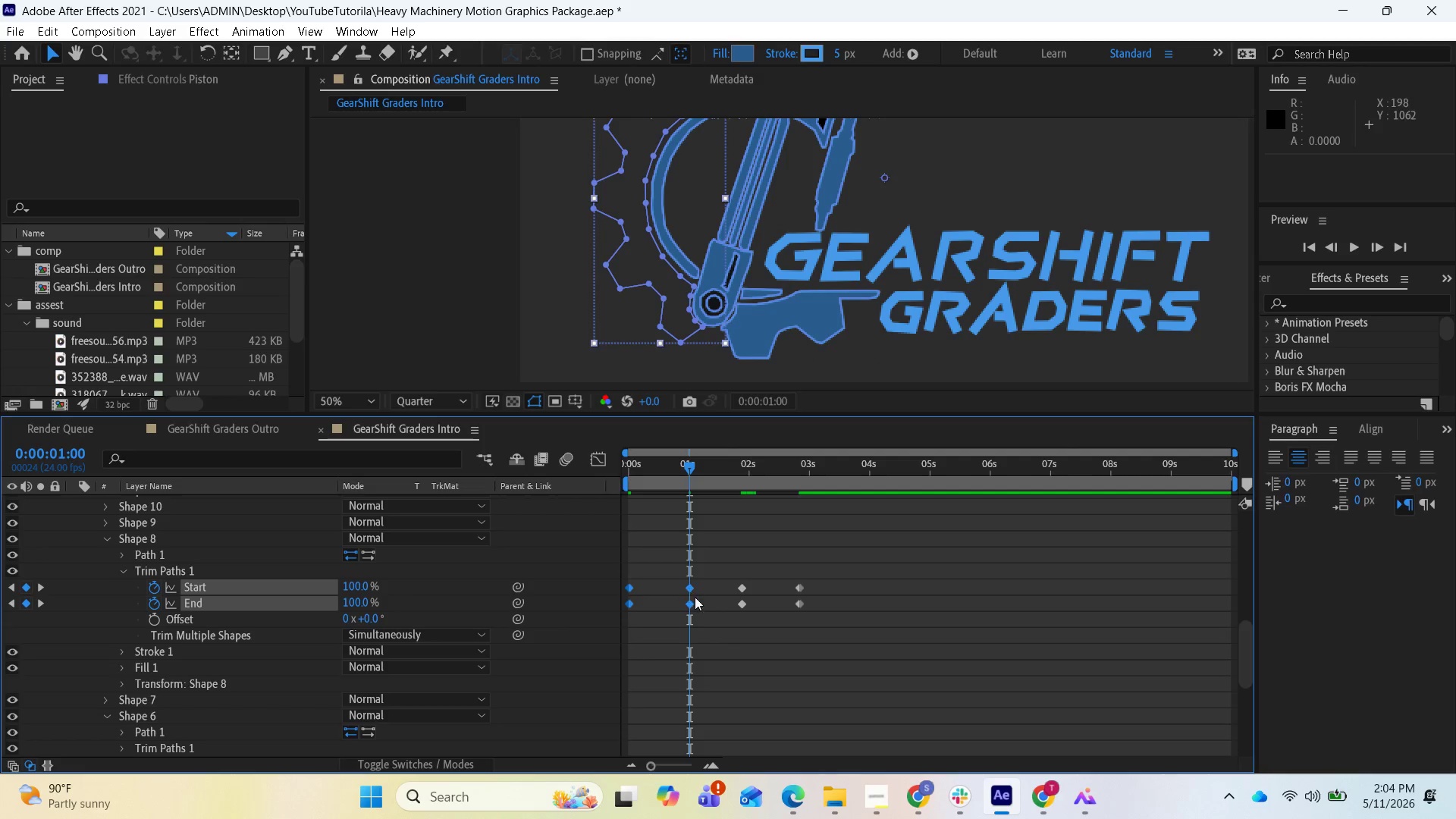 
left_click([698, 598])
 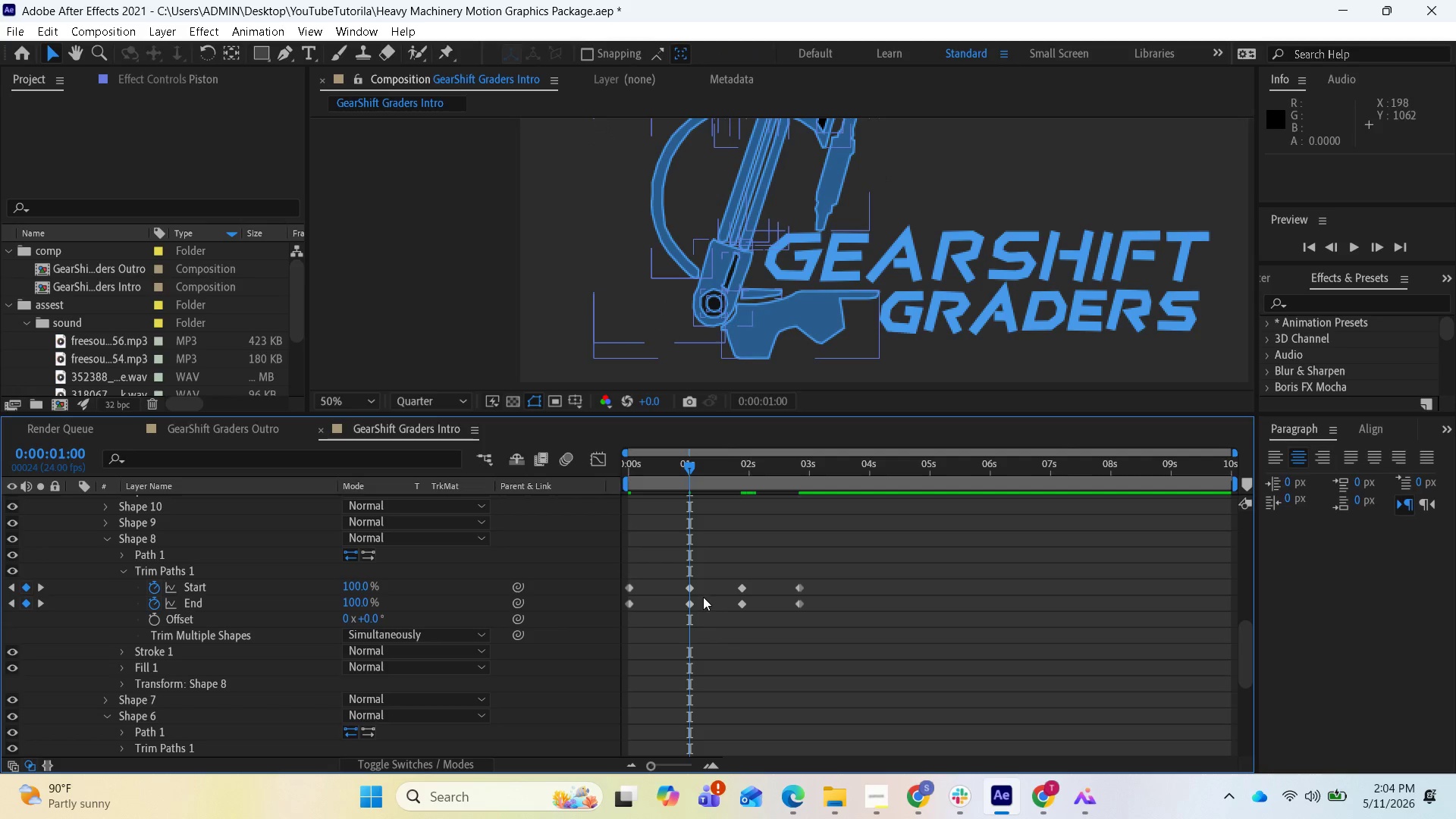 
left_click_drag(start_coordinate=[705, 592], to_coordinate=[623, 582])
 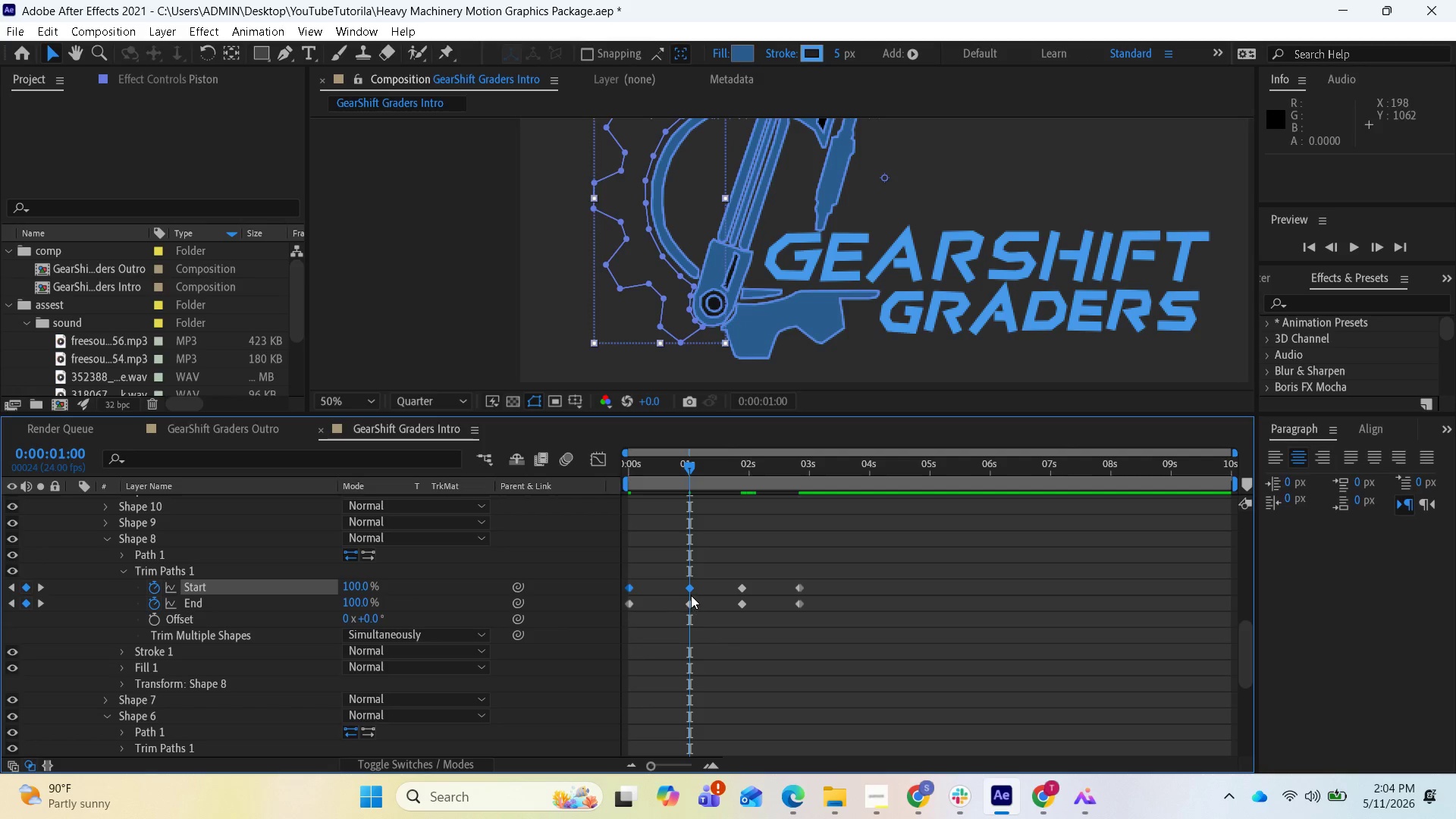 
left_click_drag(start_coordinate=[687, 589], to_coordinate=[711, 598])
 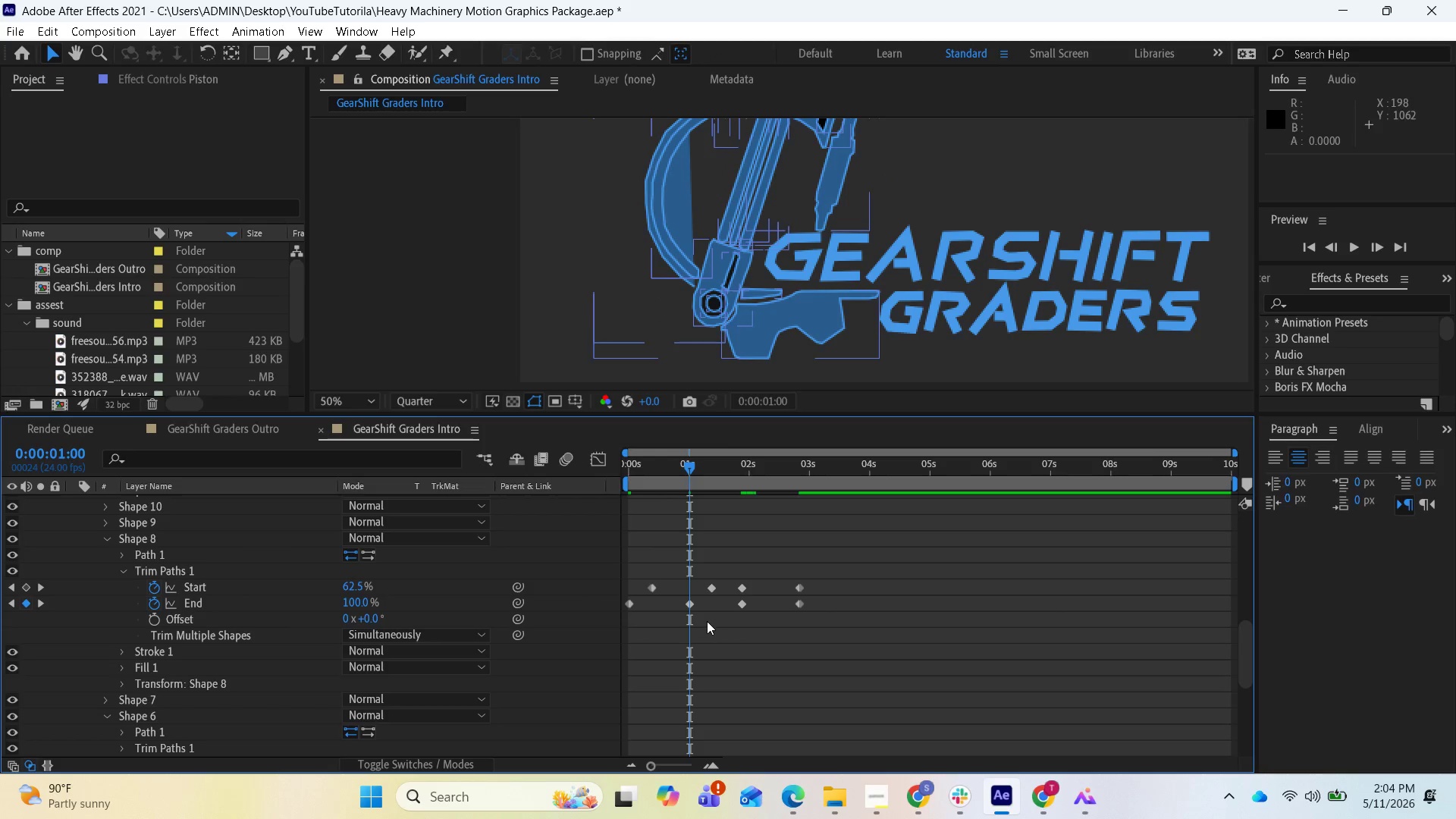 
left_click_drag(start_coordinate=[702, 625], to_coordinate=[682, 600])
 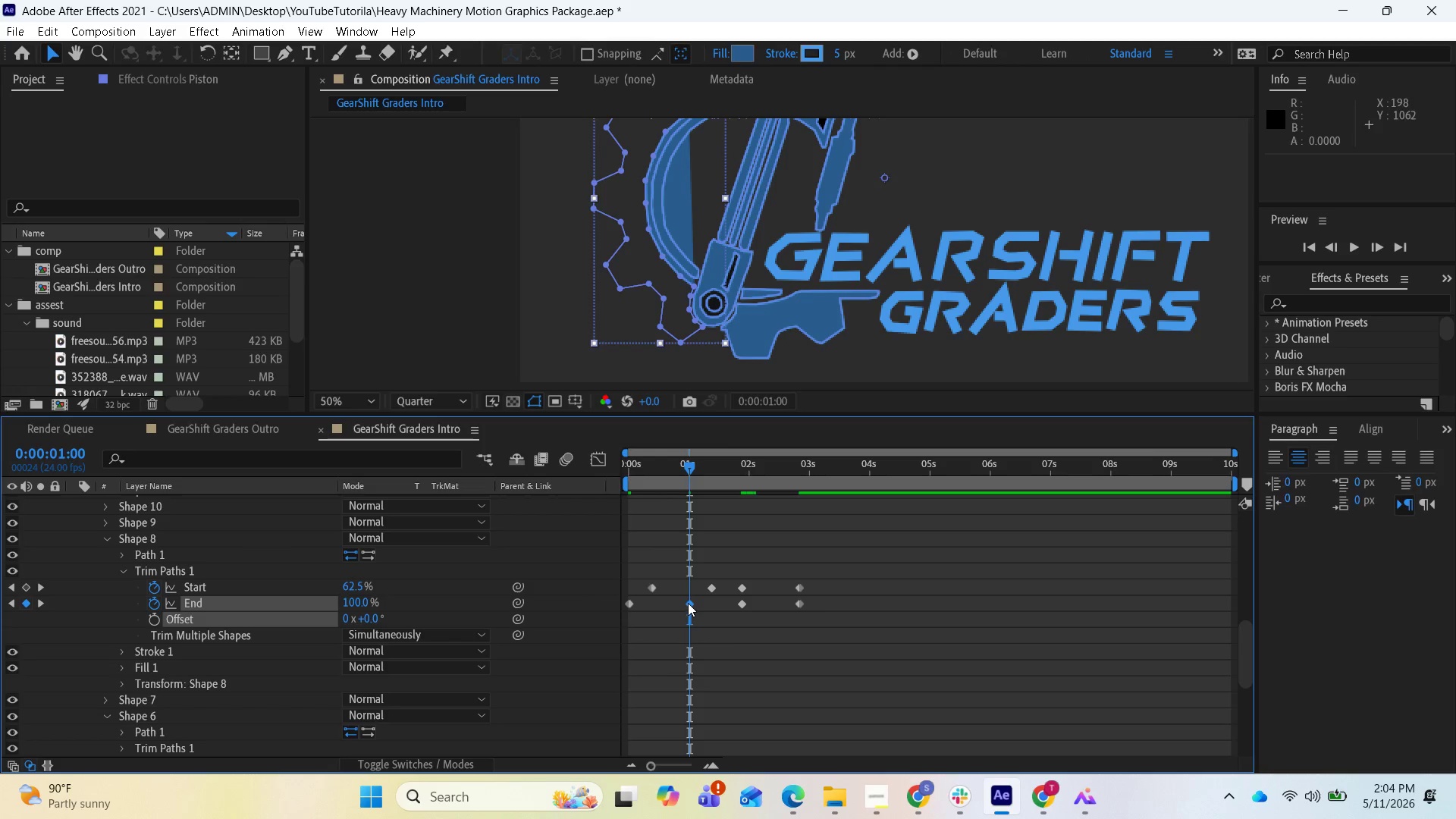 
left_click_drag(start_coordinate=[688, 603], to_coordinate=[682, 603])
 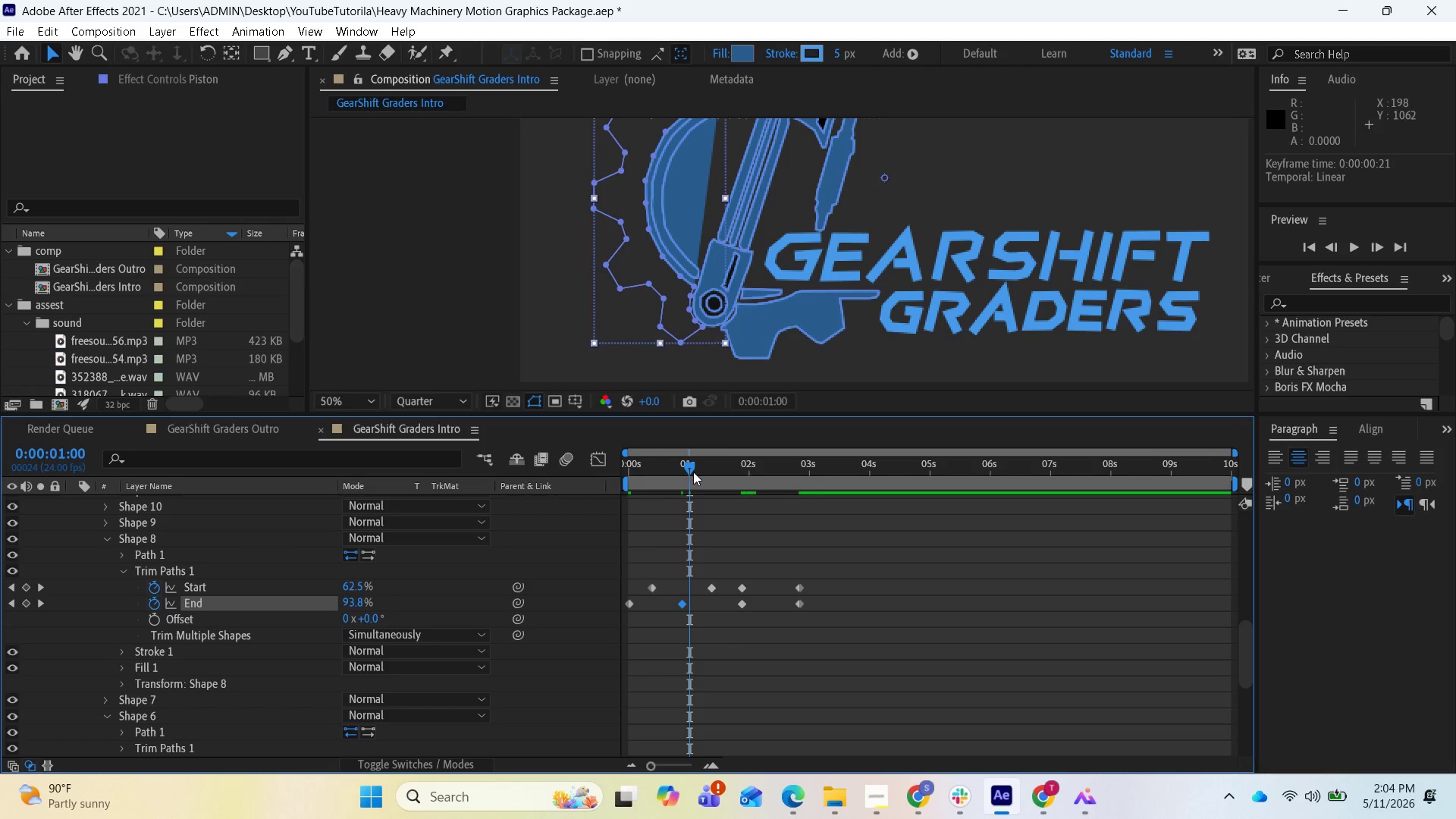 
left_click_drag(start_coordinate=[691, 467], to_coordinate=[626, 471])
 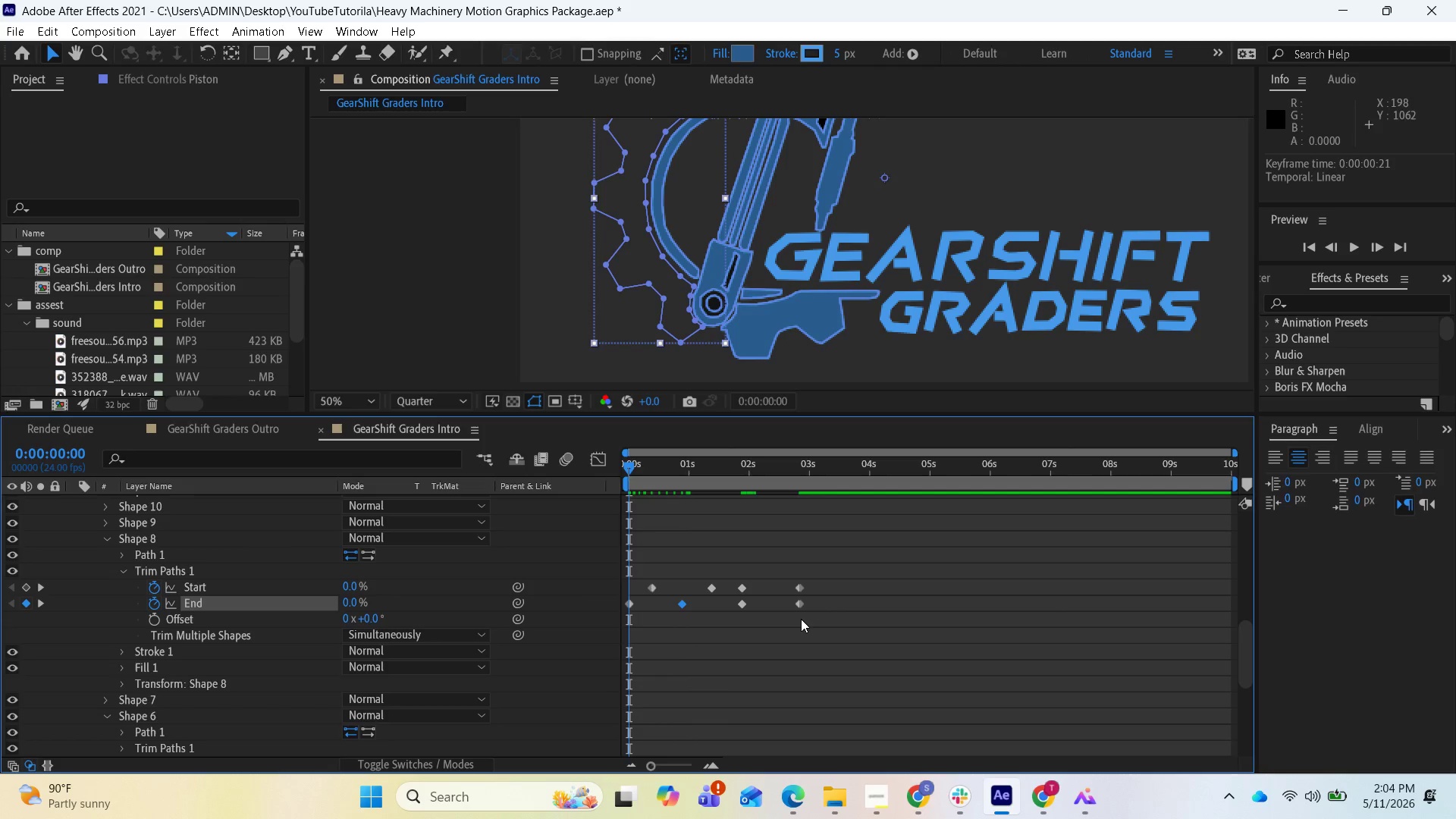 
key(Space)
 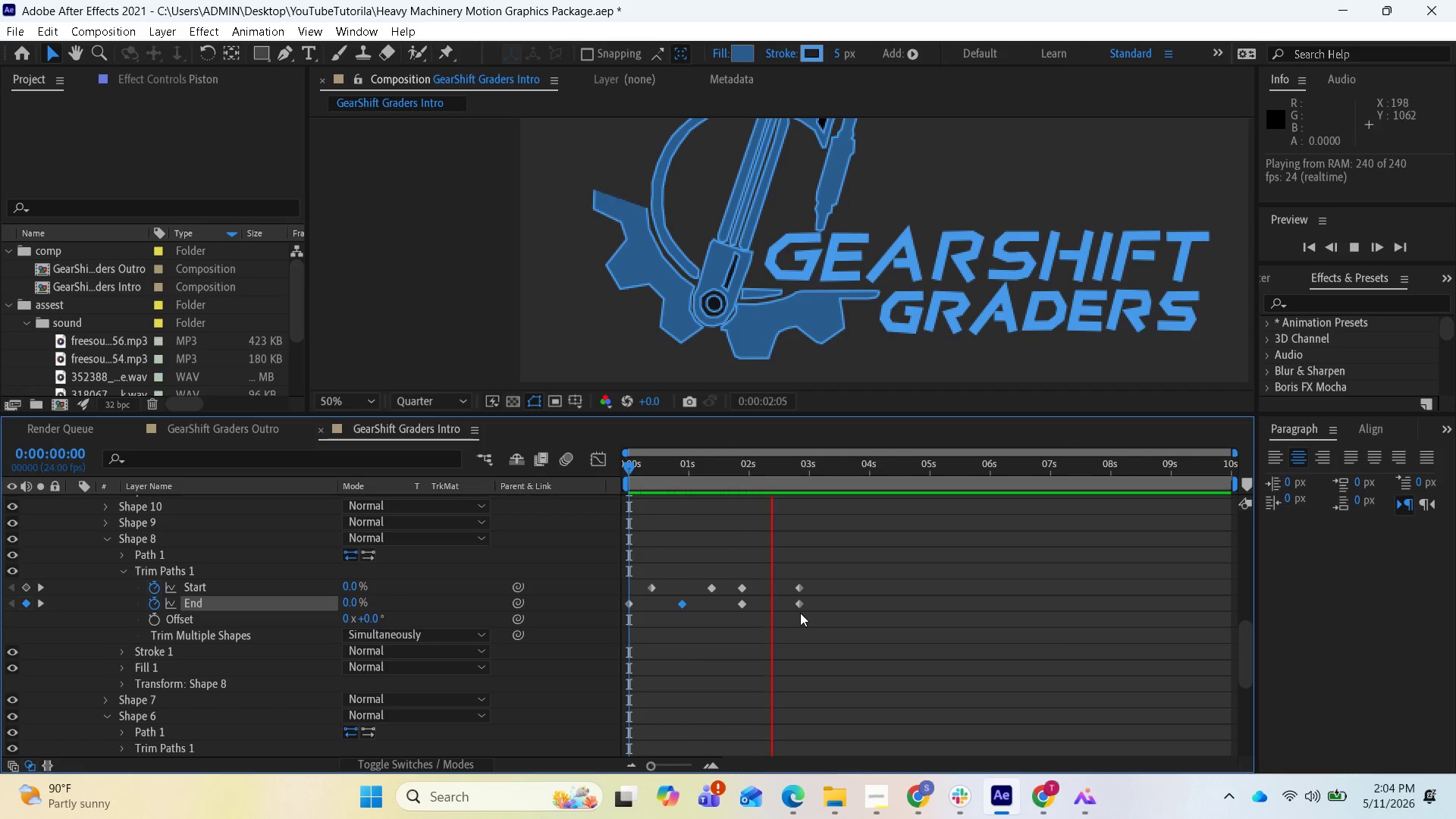 
key(Space)
 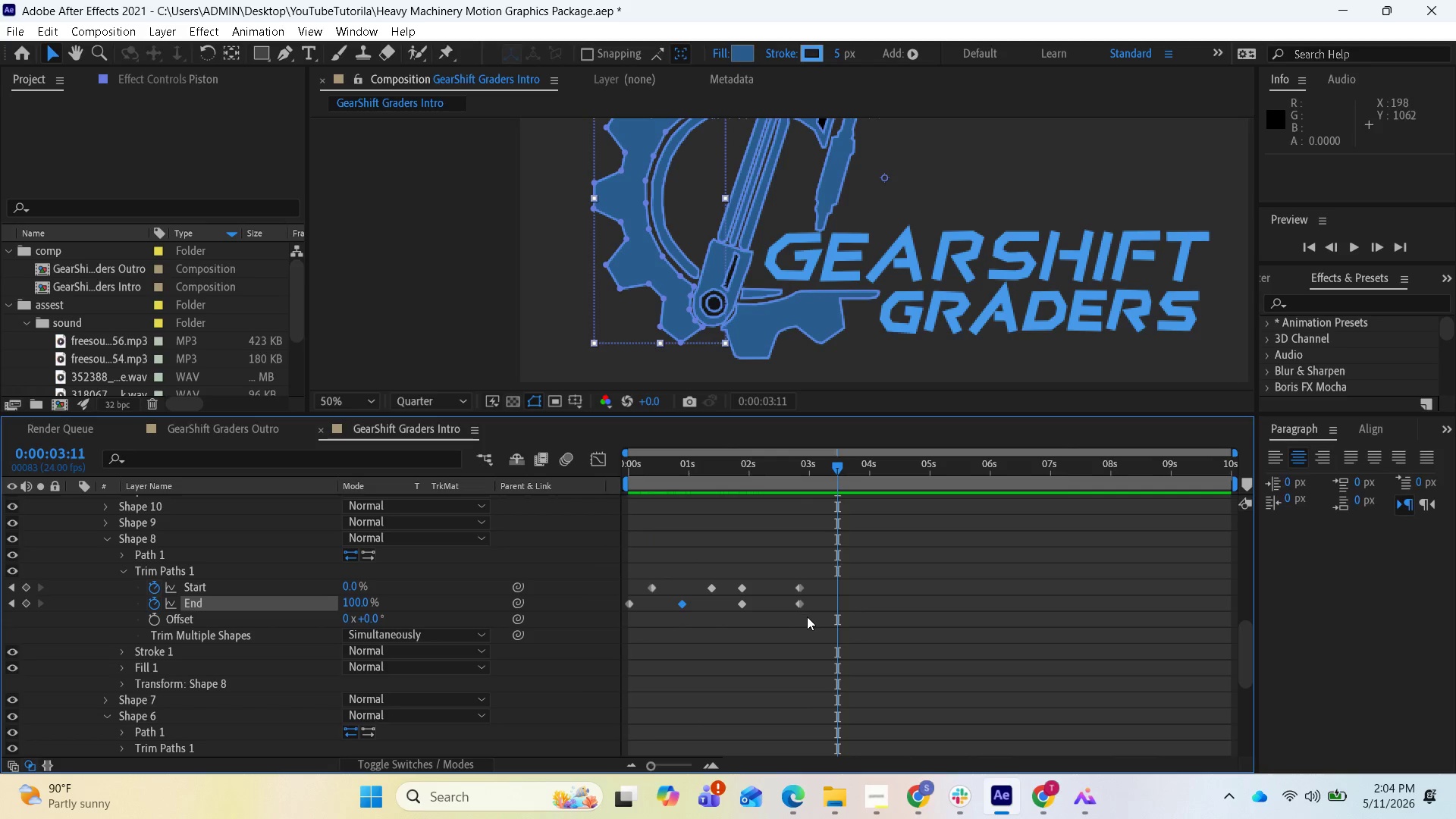 
scroll: coordinate [686, 322], scroll_direction: up, amount: 4.0
 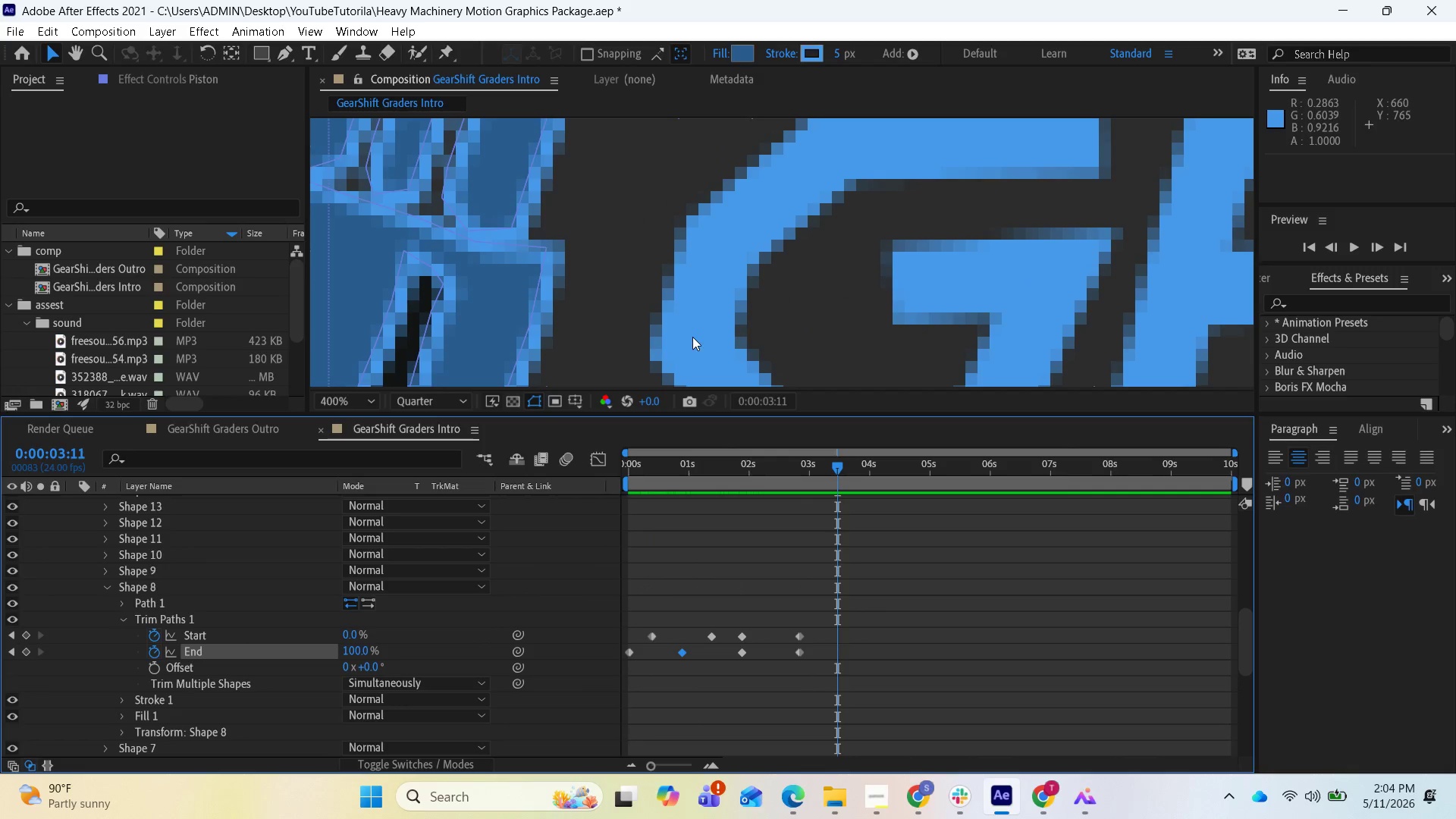 
scroll: coordinate [693, 348], scroll_direction: down, amount: 4.0
 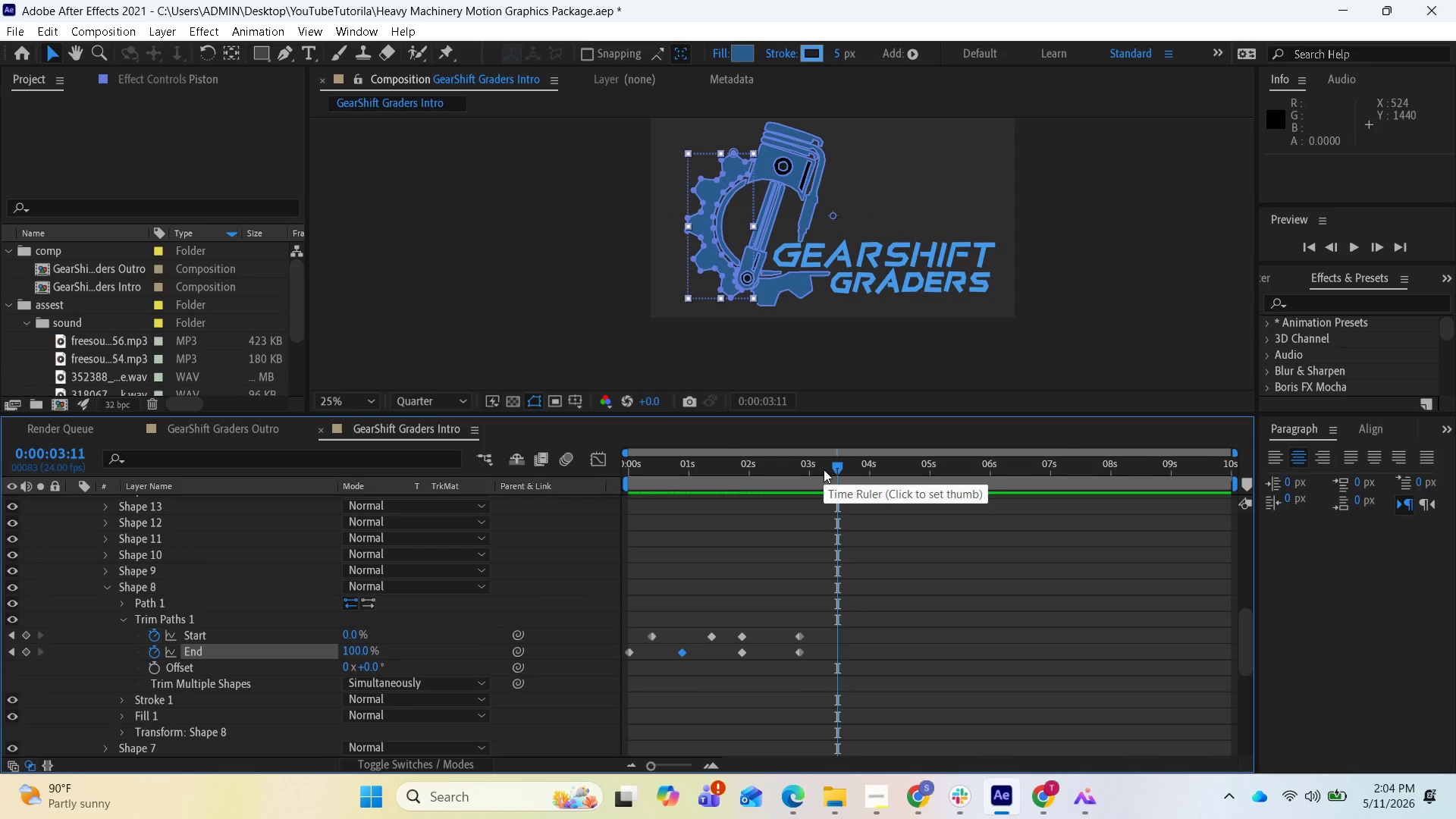 
left_click_drag(start_coordinate=[840, 469], to_coordinate=[631, 469])
 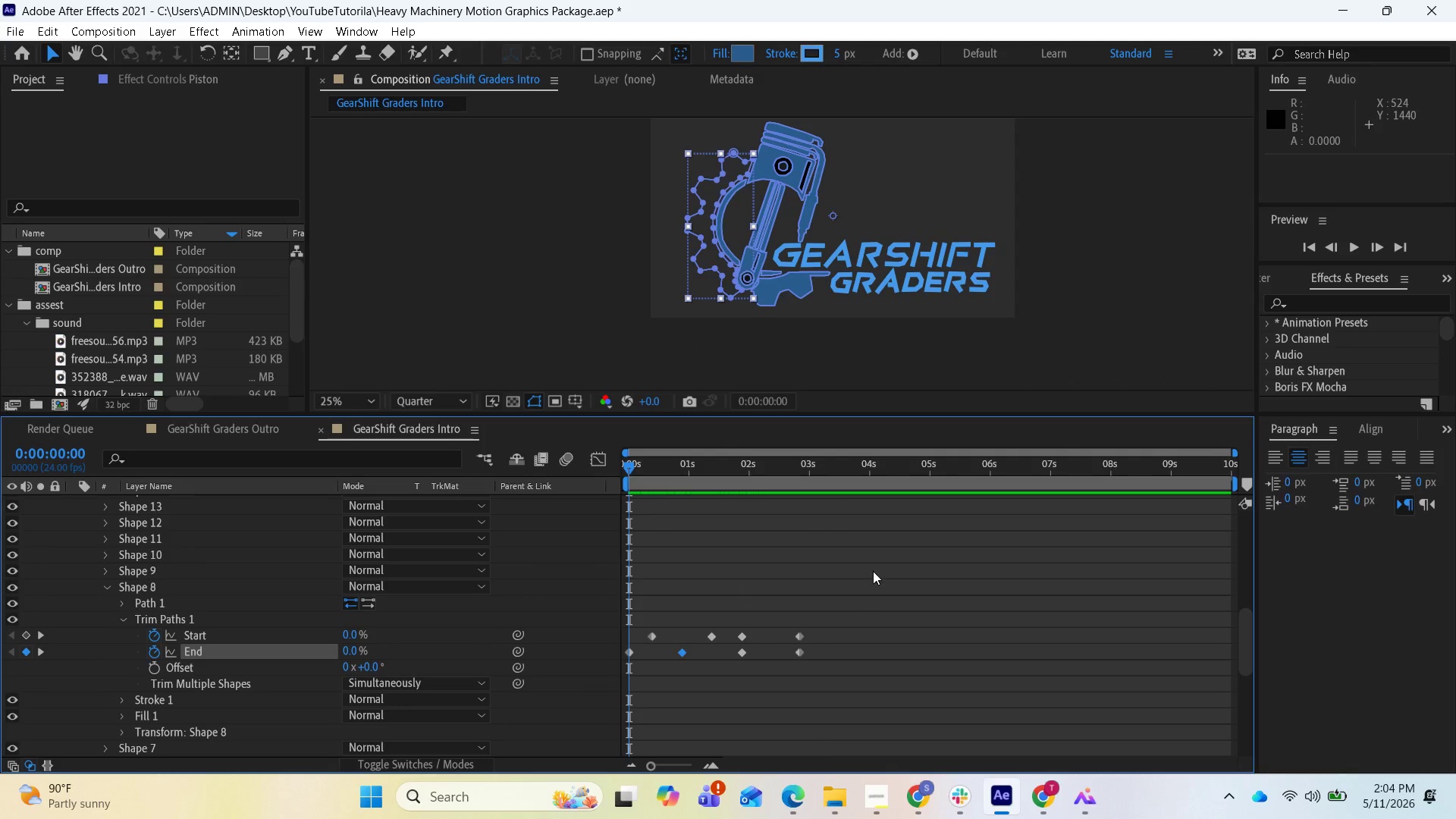 
key(Space)
 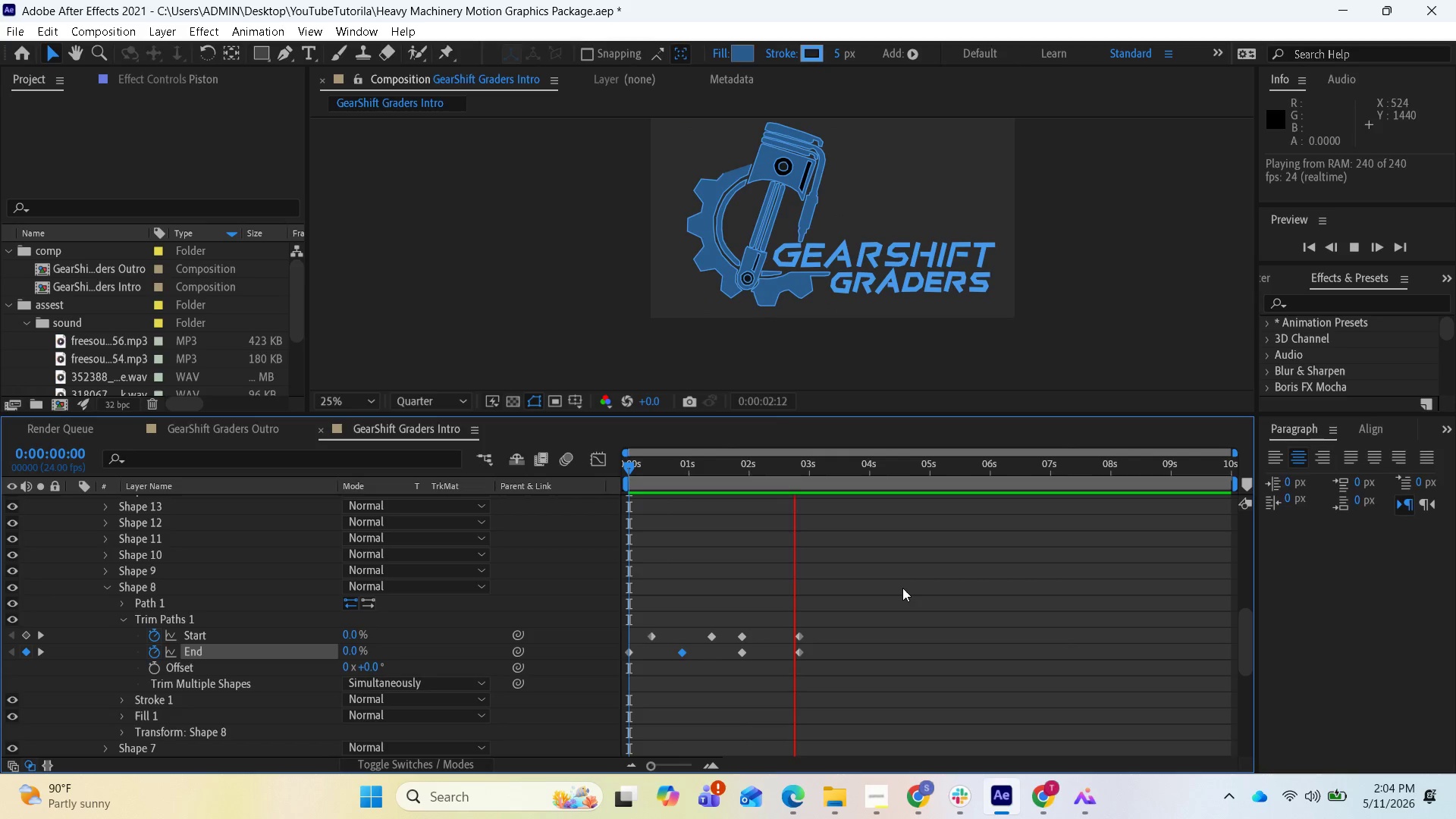 
key(Space)
 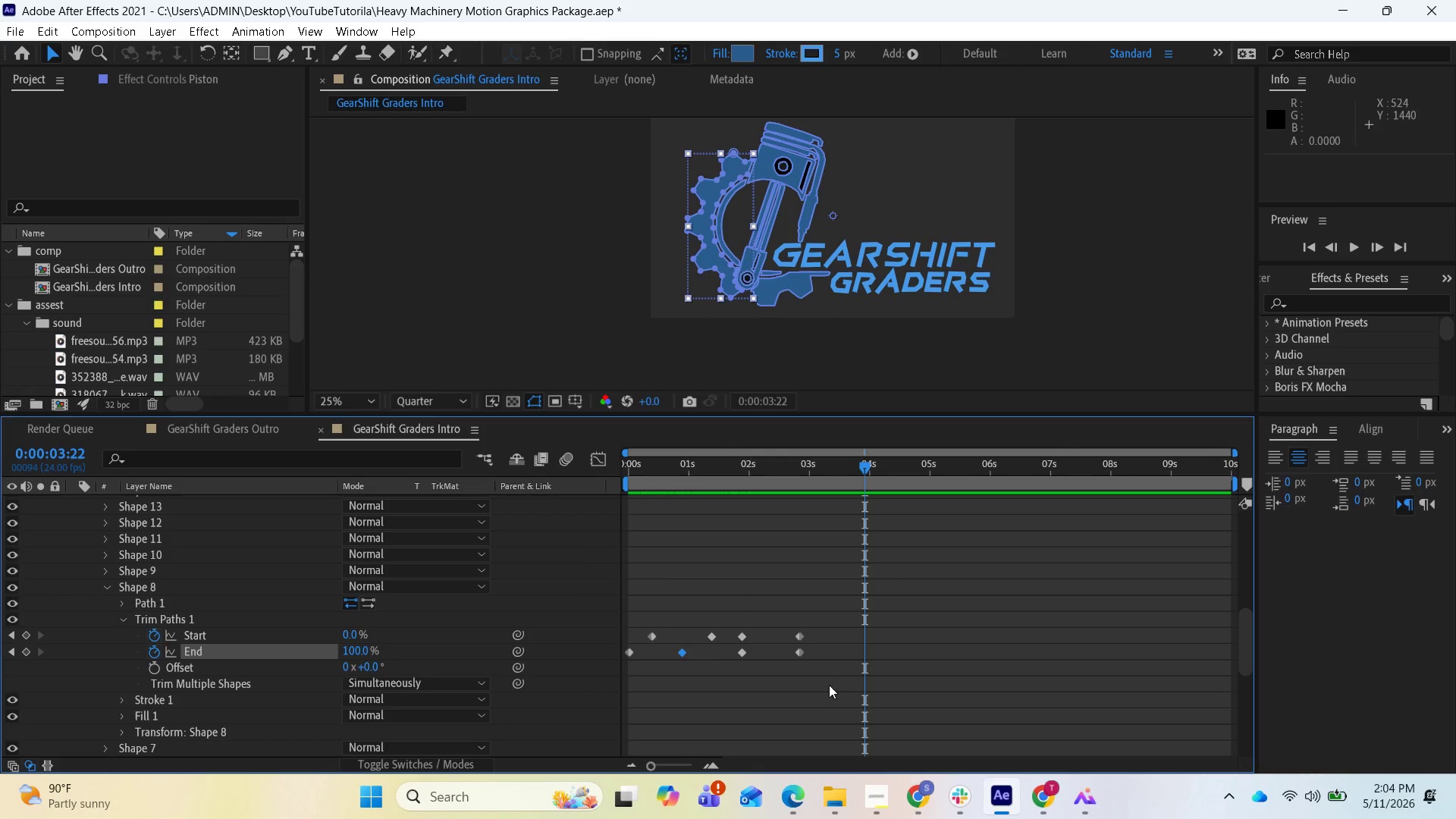 
wait(5.28)
 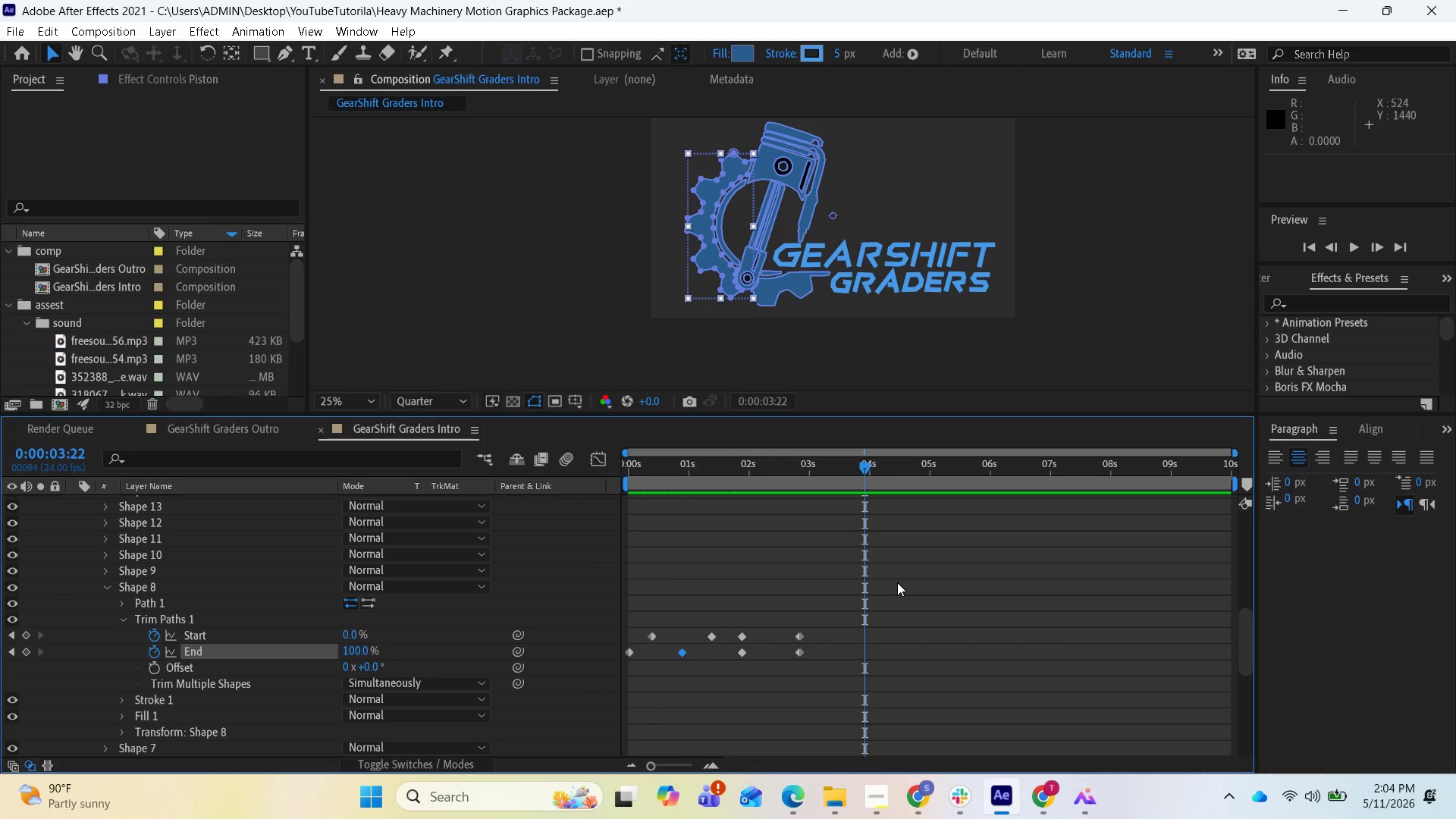 
left_click_drag(start_coordinate=[826, 675], to_coordinate=[615, 620])
 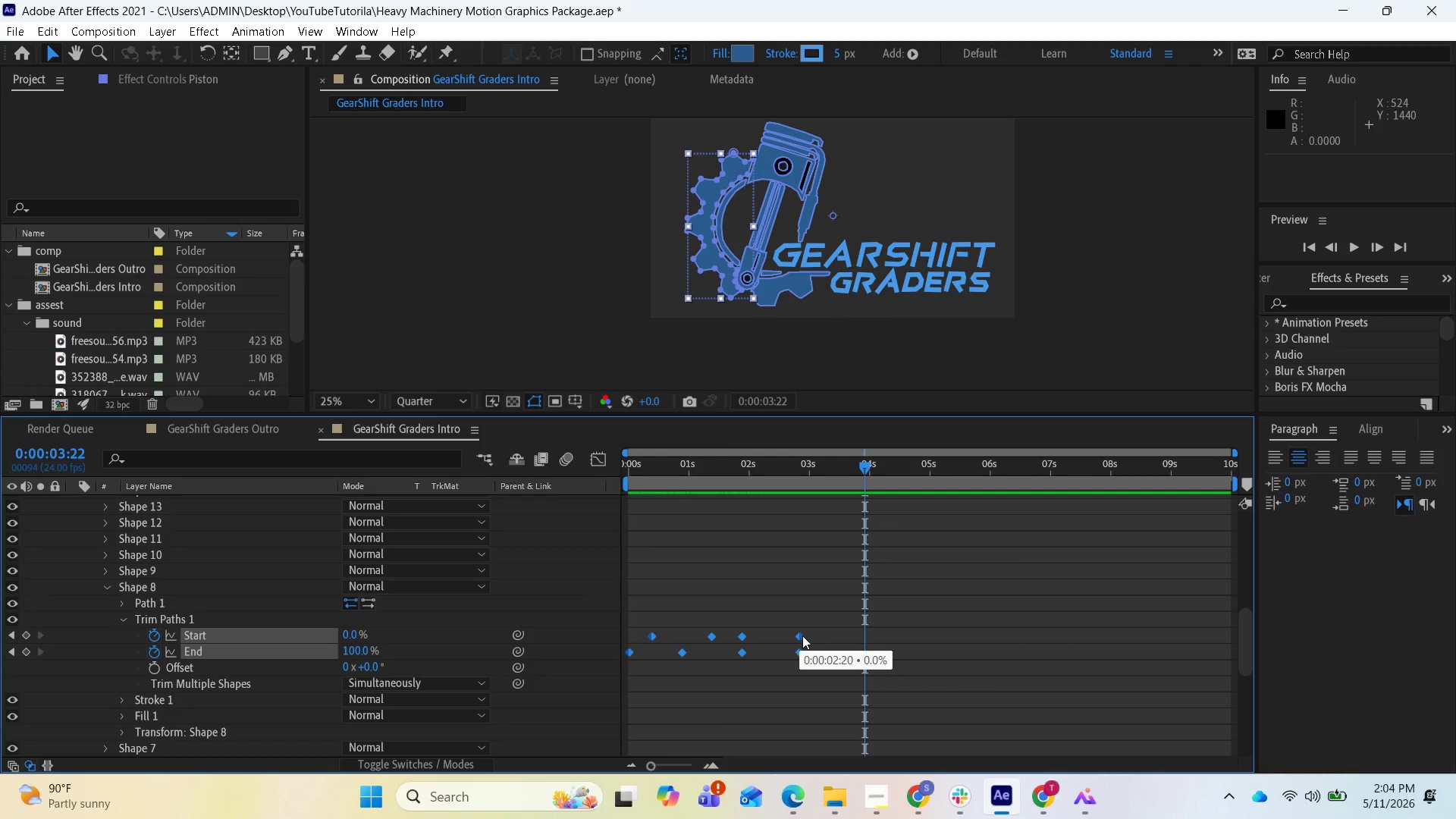 
key(F9)
 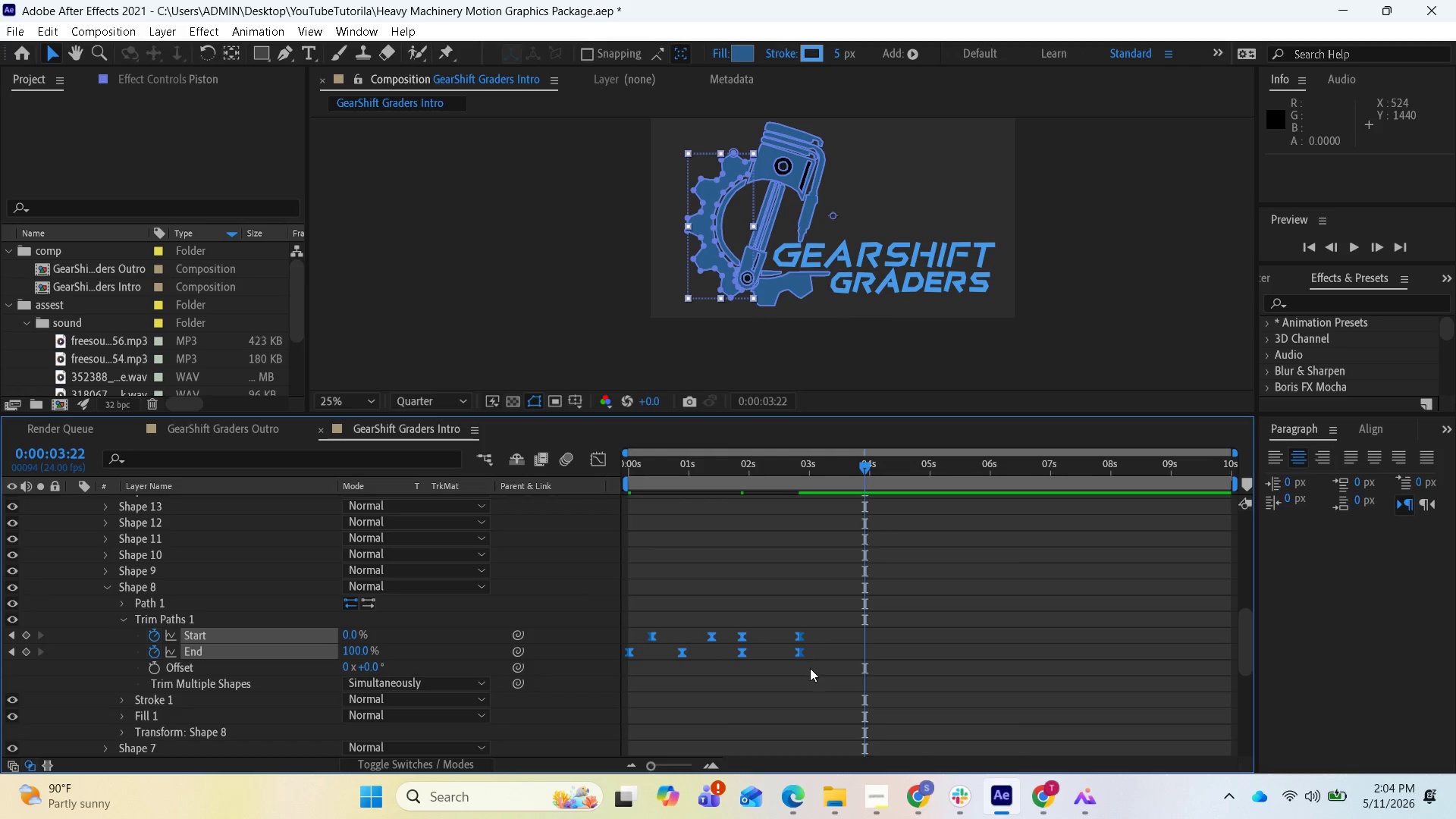 
left_click_drag(start_coordinate=[811, 686], to_coordinate=[625, 621])
 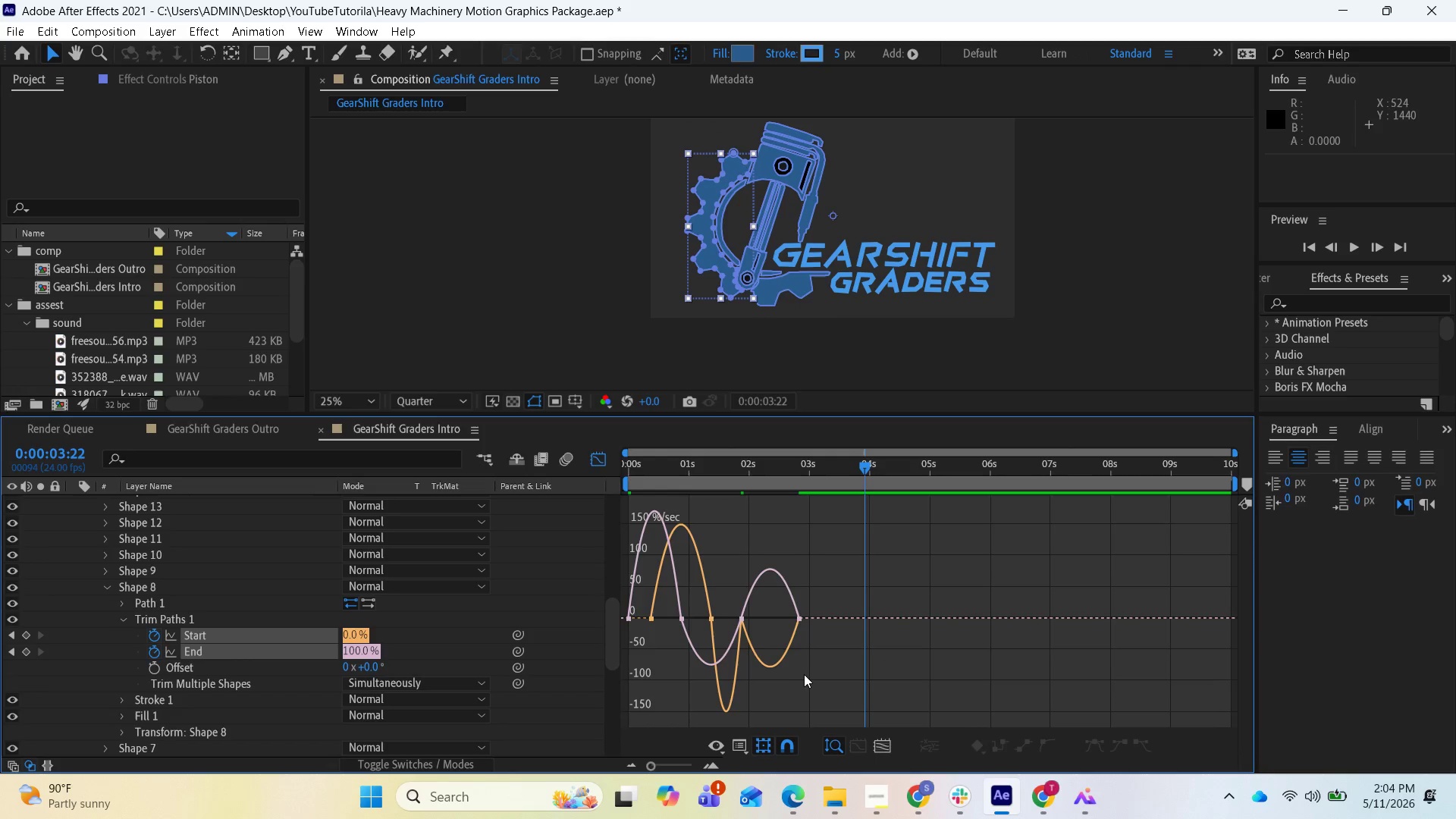 
left_click_drag(start_coordinate=[826, 635], to_coordinate=[613, 601])
 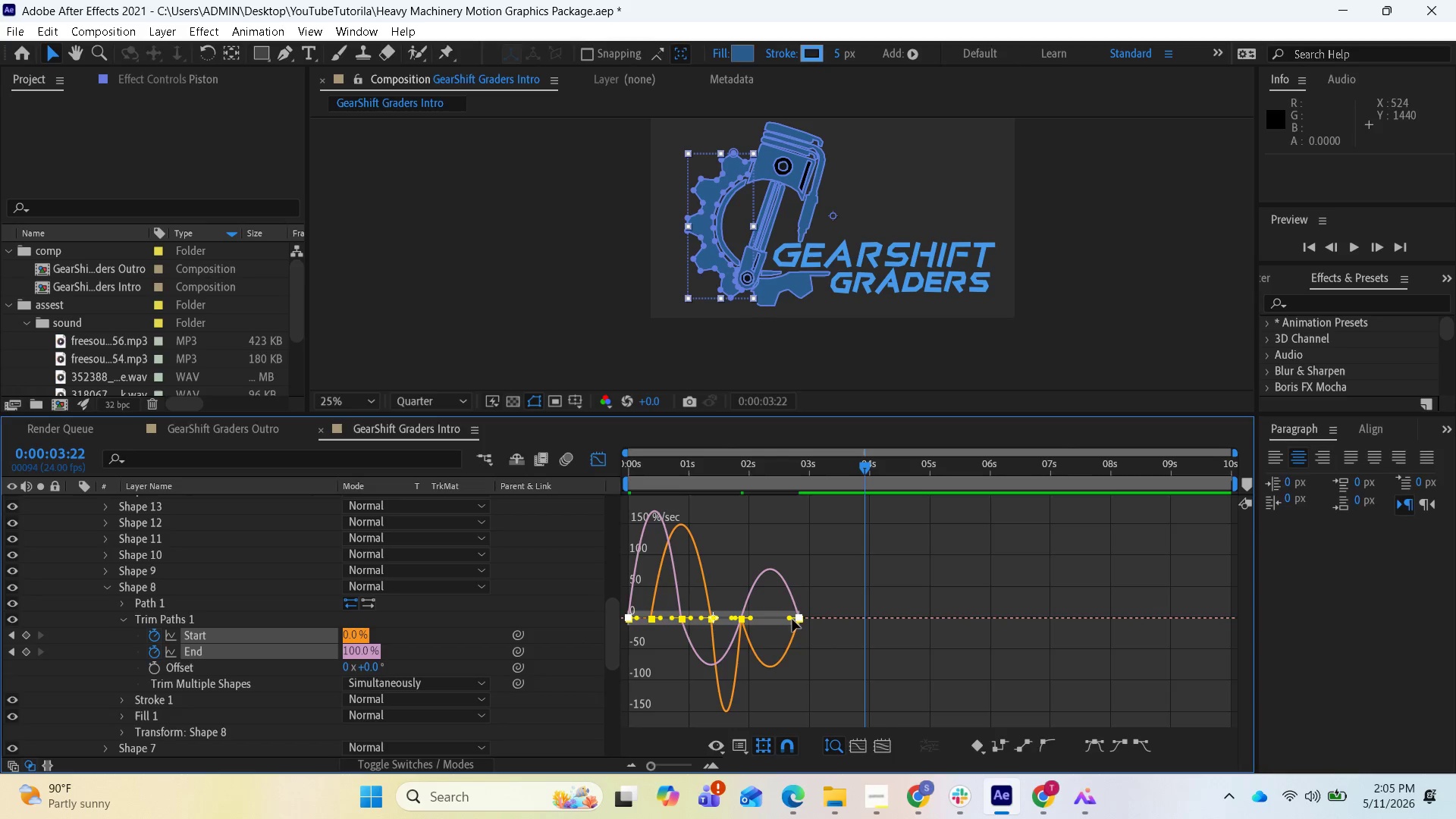 
left_click_drag(start_coordinate=[789, 619], to_coordinate=[770, 623])
 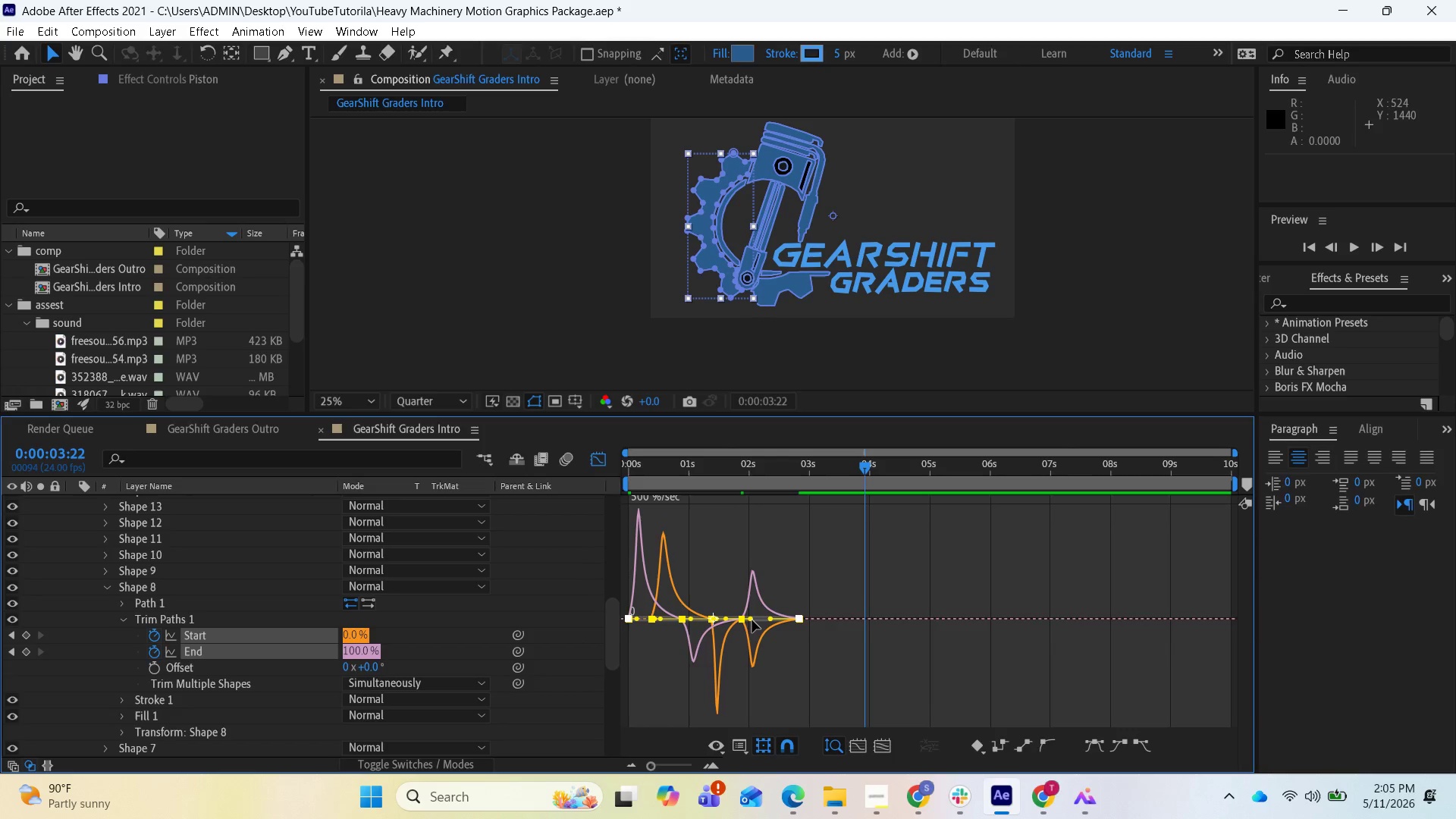 
left_click_drag(start_coordinate=[752, 620], to_coordinate=[767, 619])
 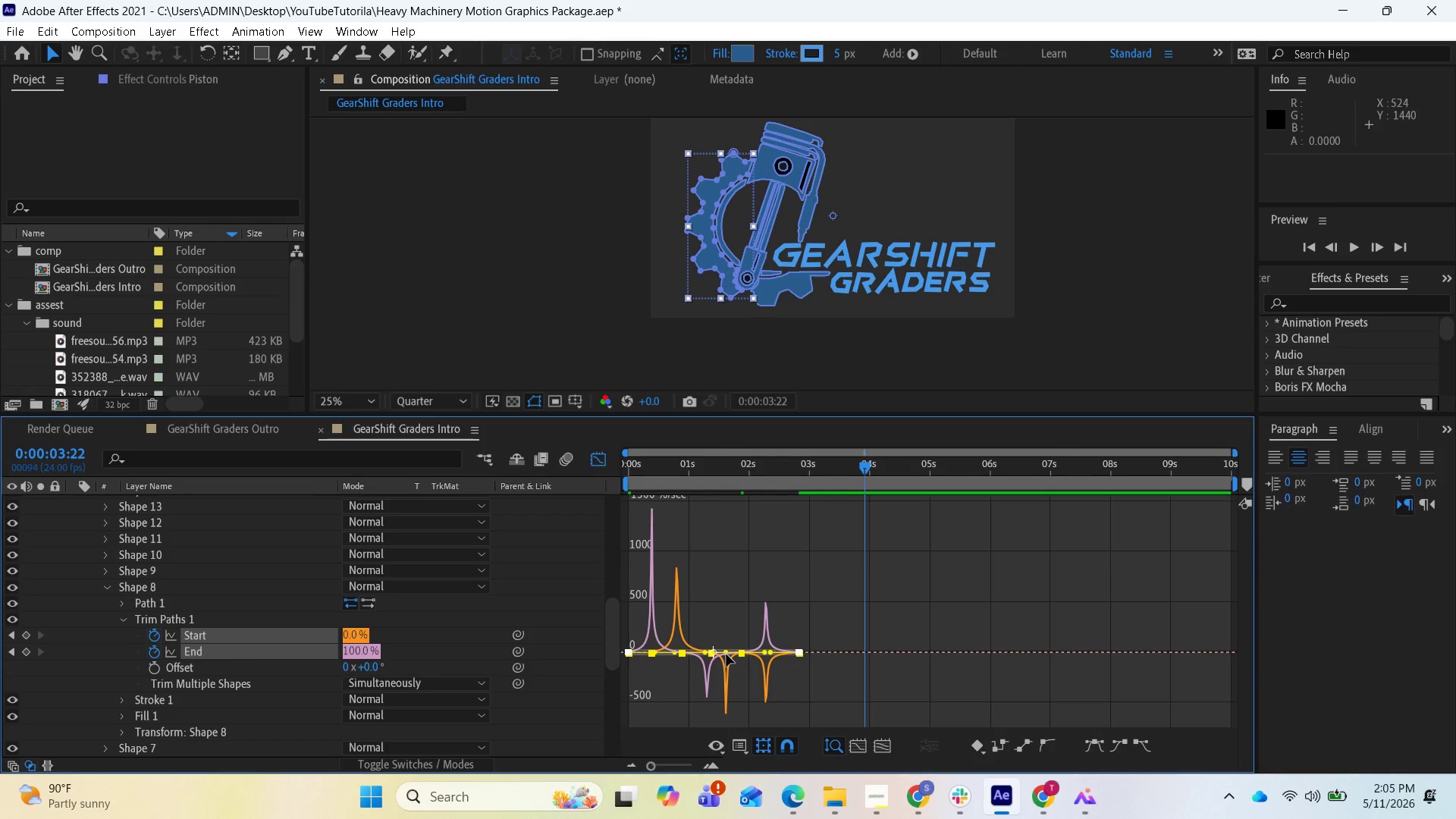 
left_click_drag(start_coordinate=[726, 653], to_coordinate=[720, 652])
 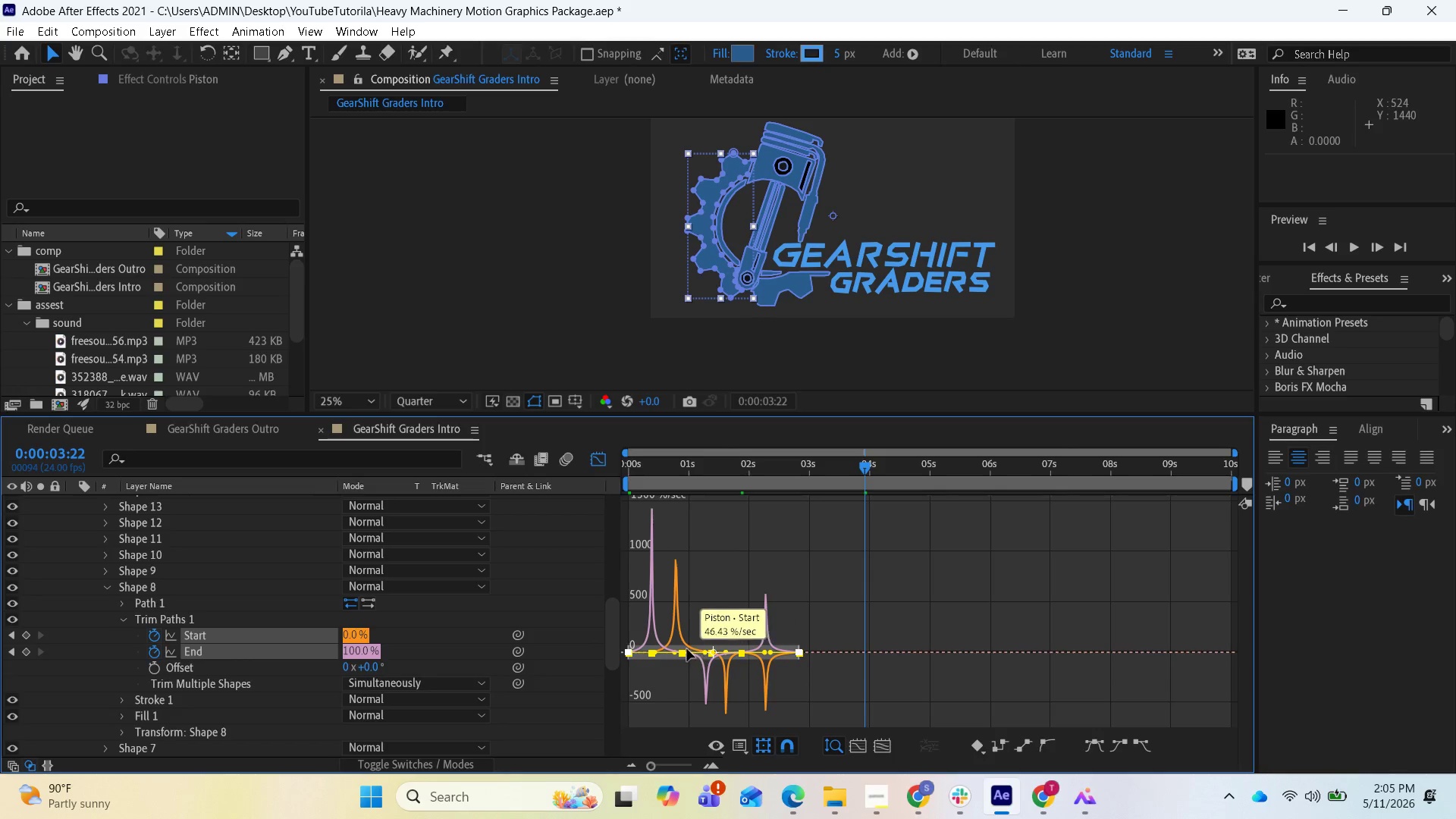 
mouse_move([697, 664])
 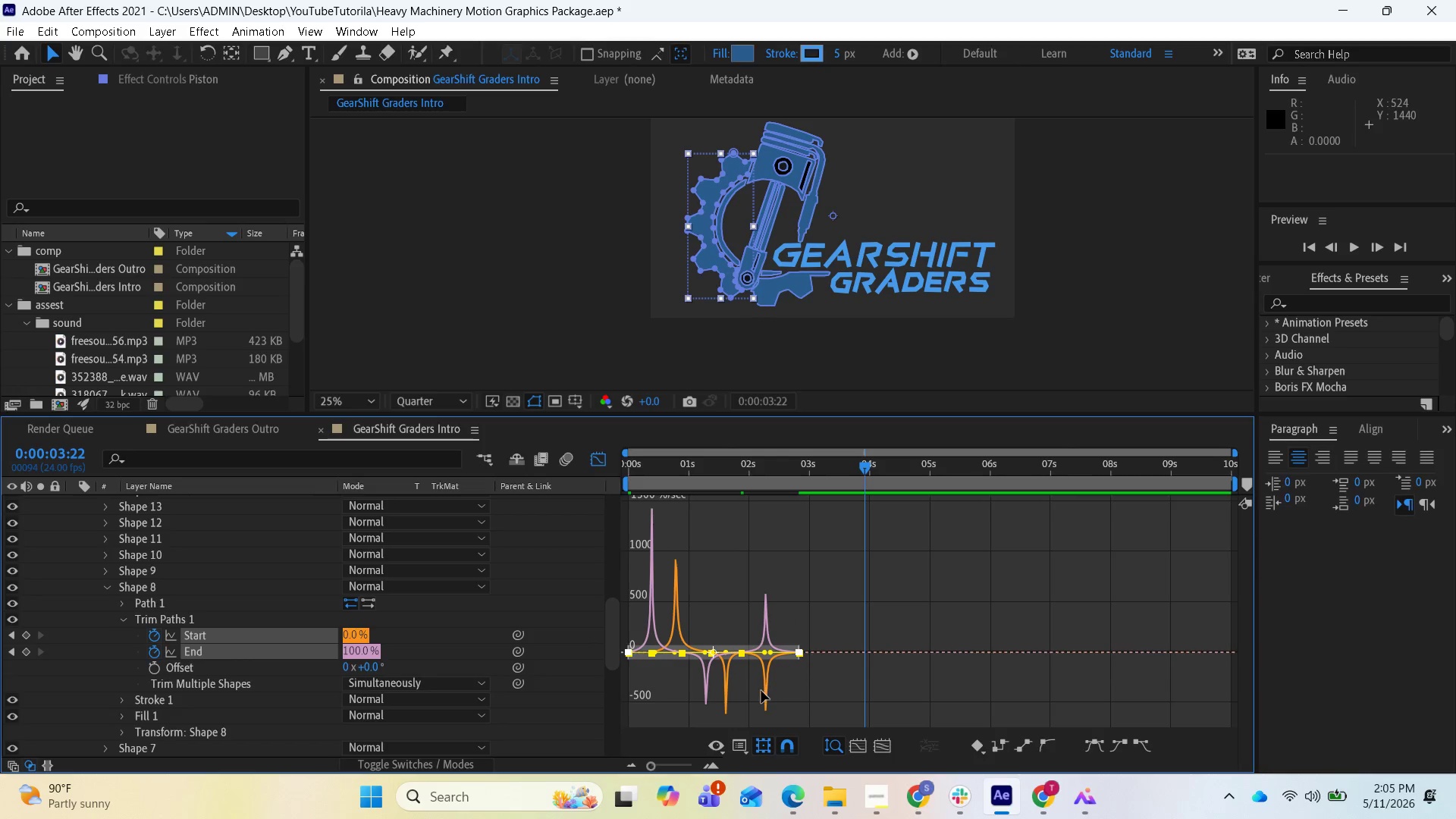 
wait(9.08)
 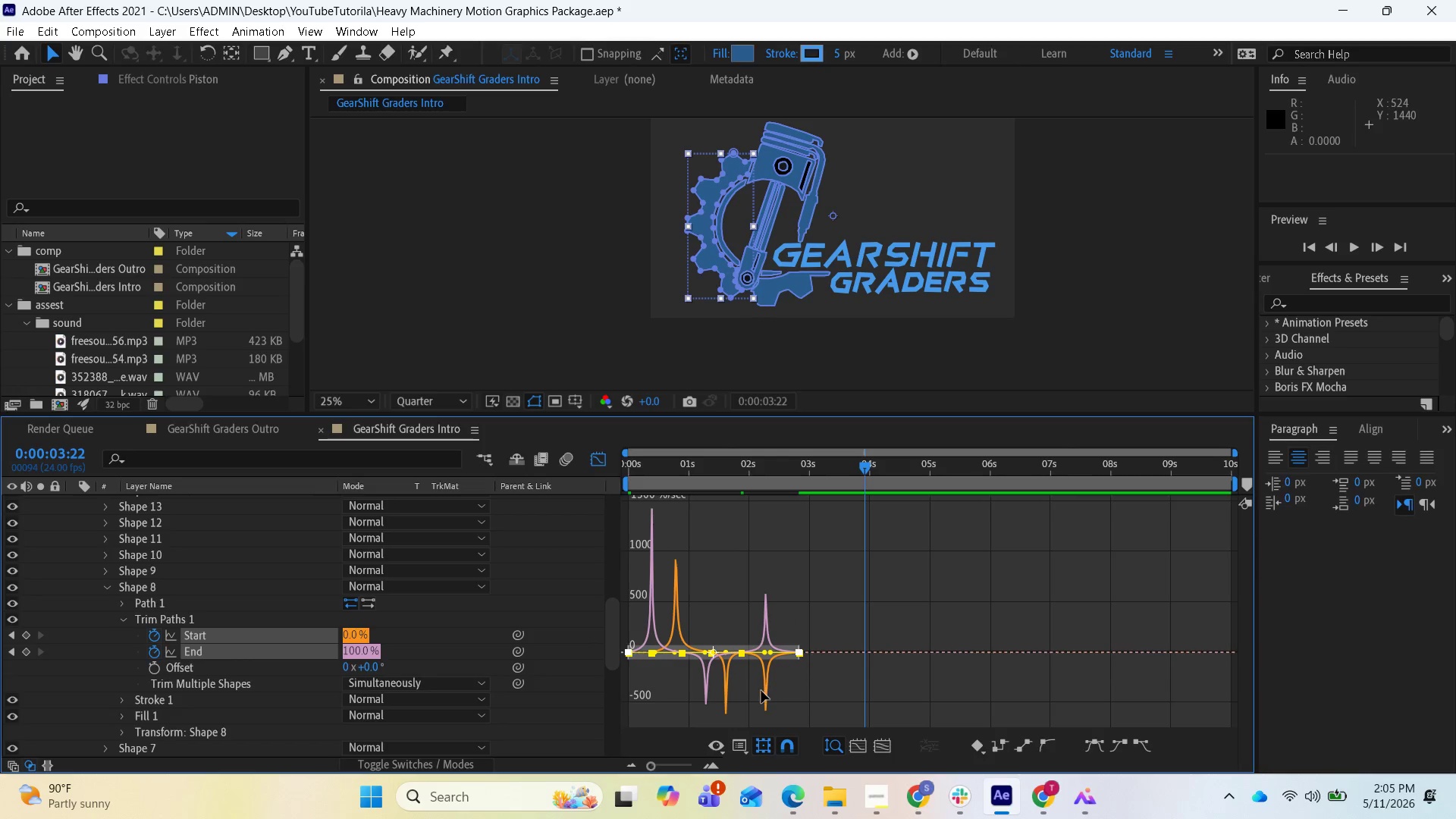 
left_click_drag(start_coordinate=[861, 469], to_coordinate=[594, 504])
 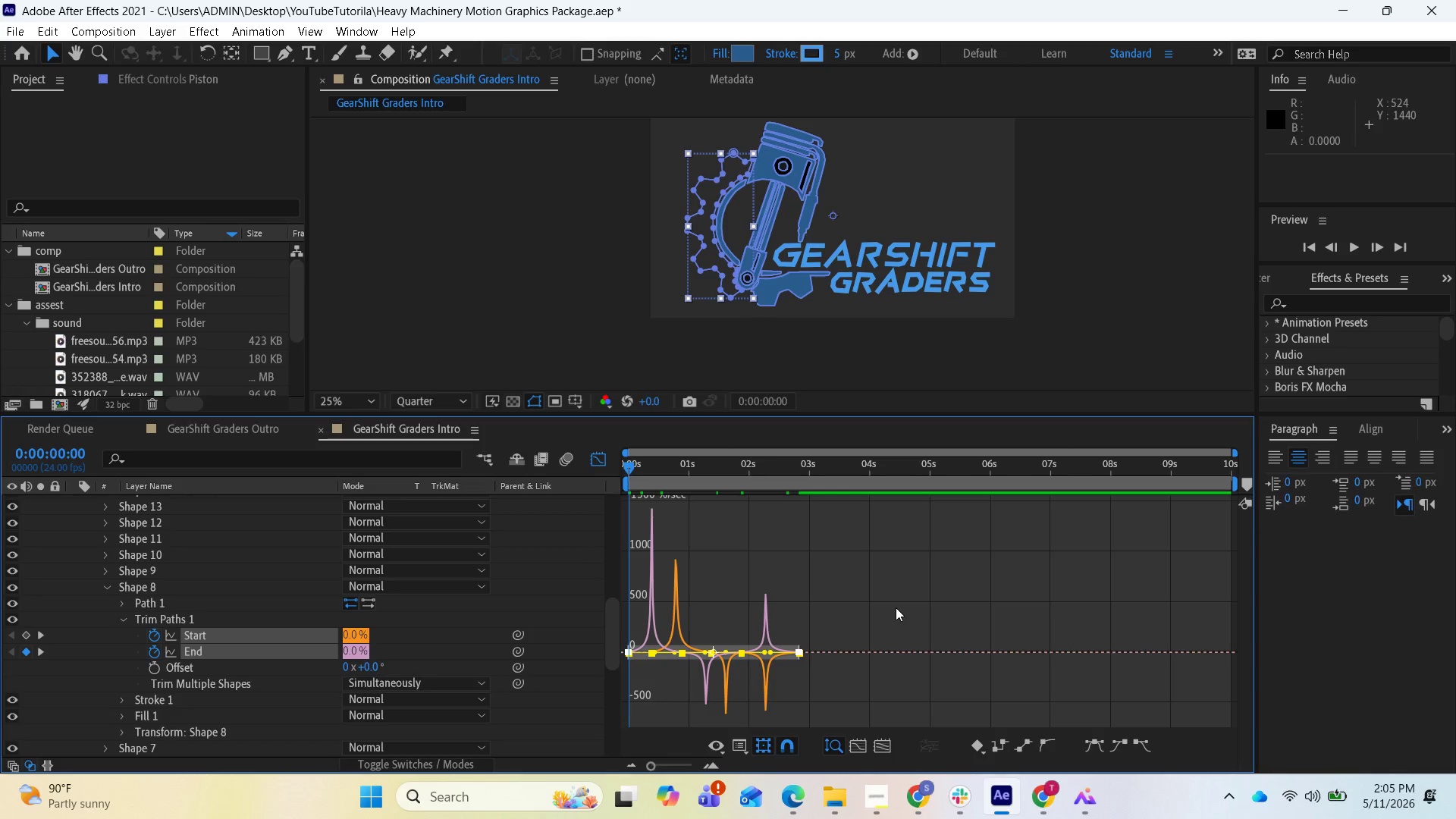 
key(Space)
 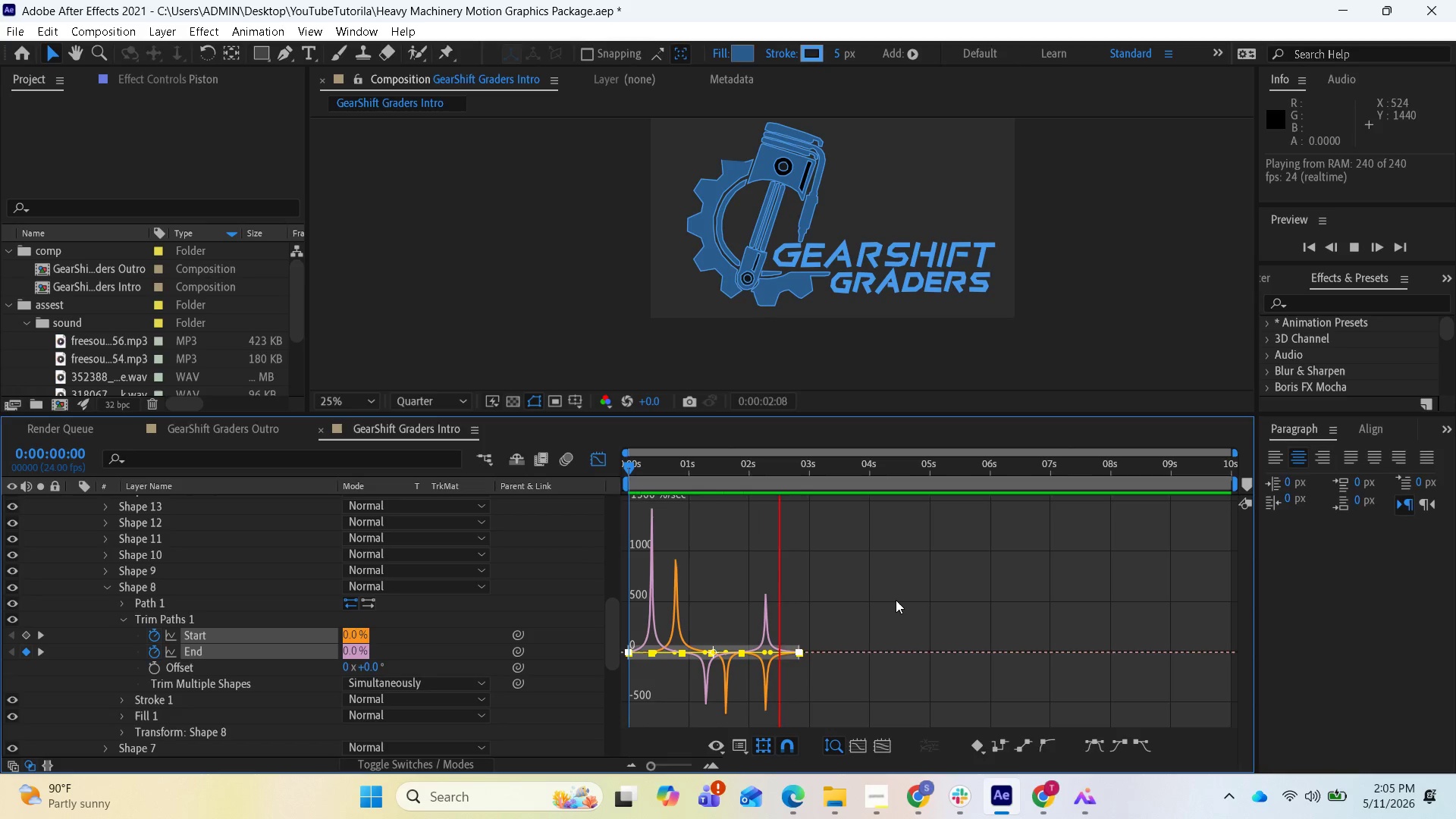 
key(Space)
 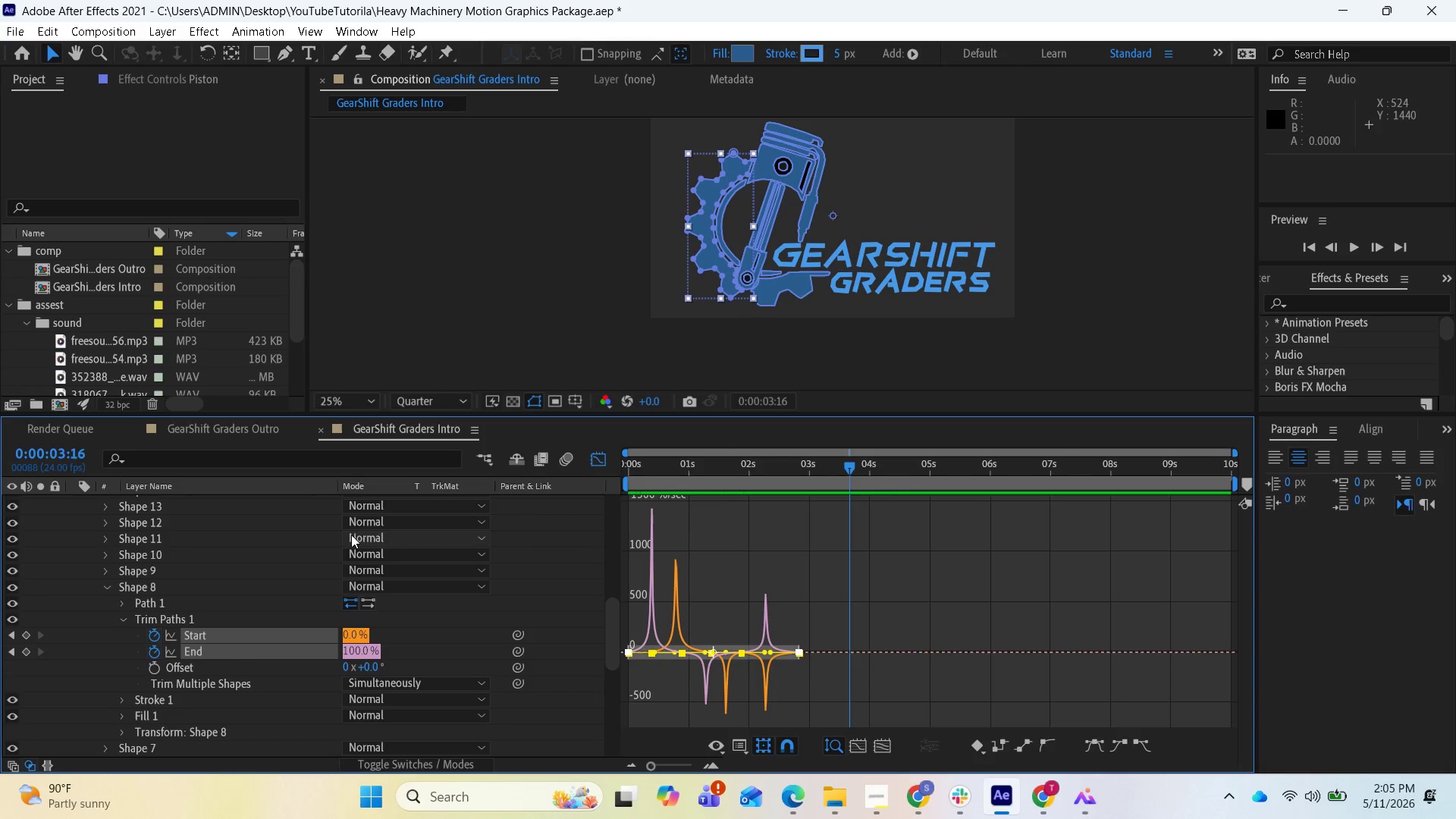 
wait(5.31)
 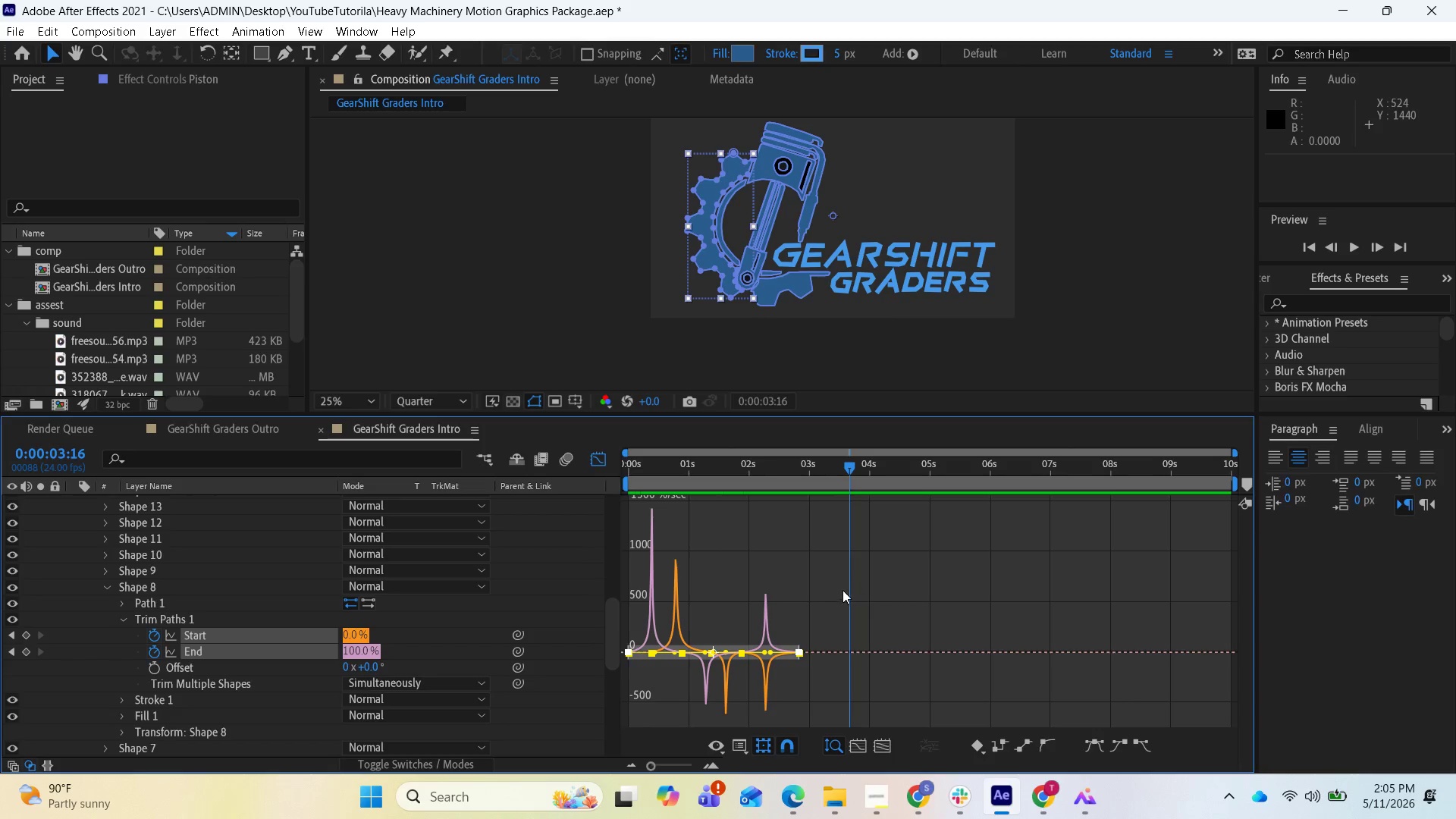 
left_click([597, 464])
 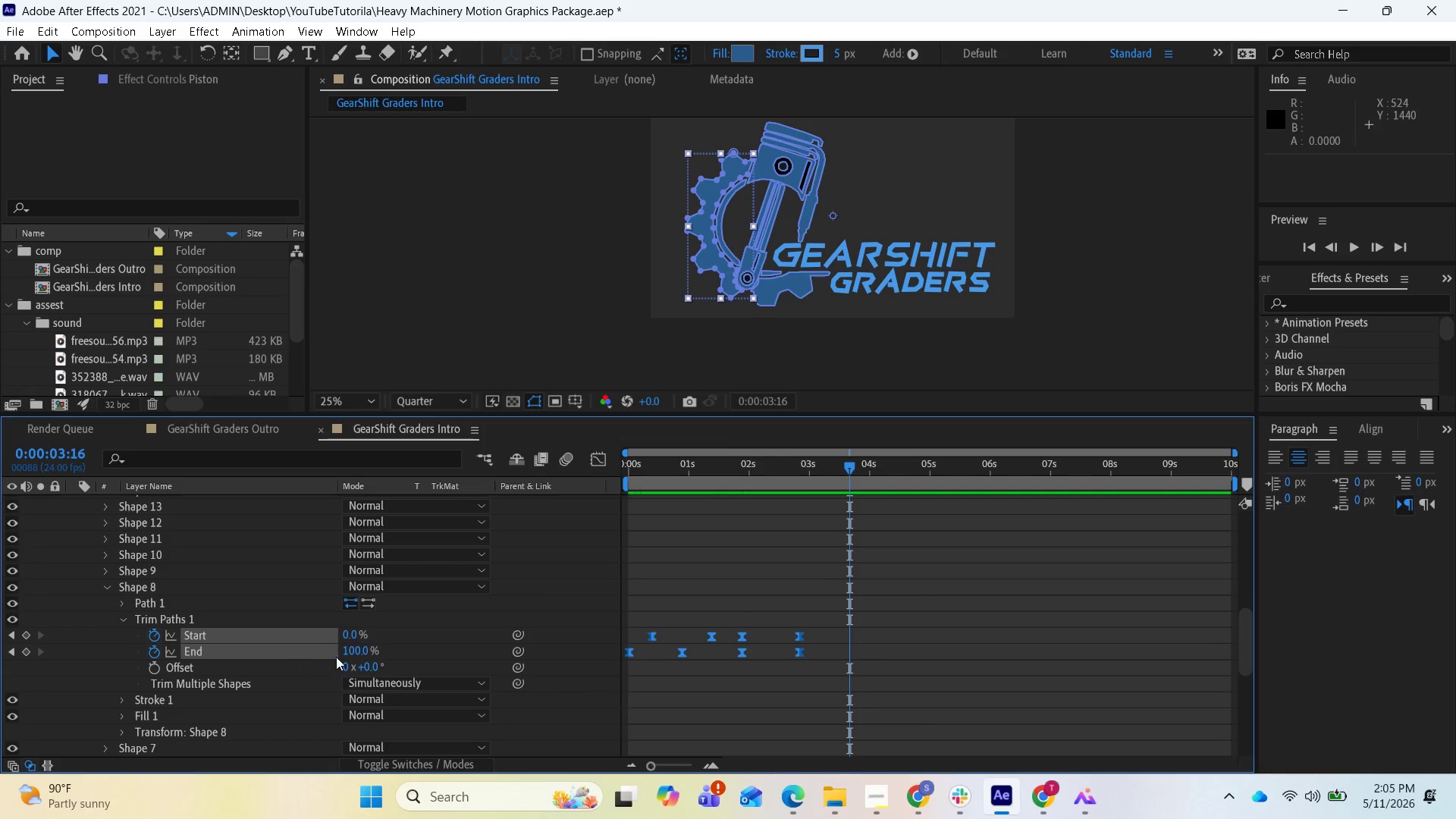 
wait(5.88)
 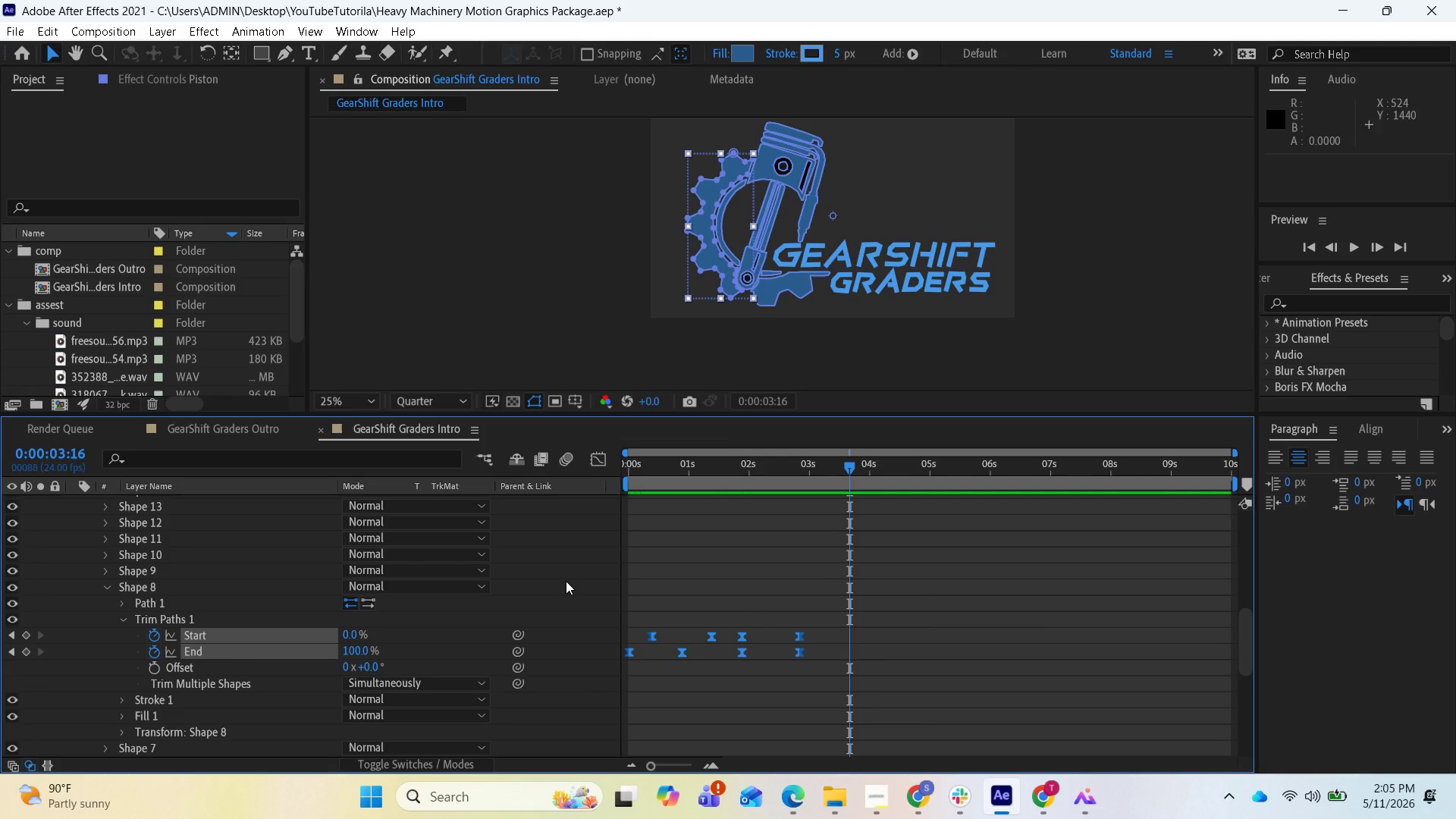 
left_click_drag(start_coordinate=[830, 670], to_coordinate=[624, 625])
 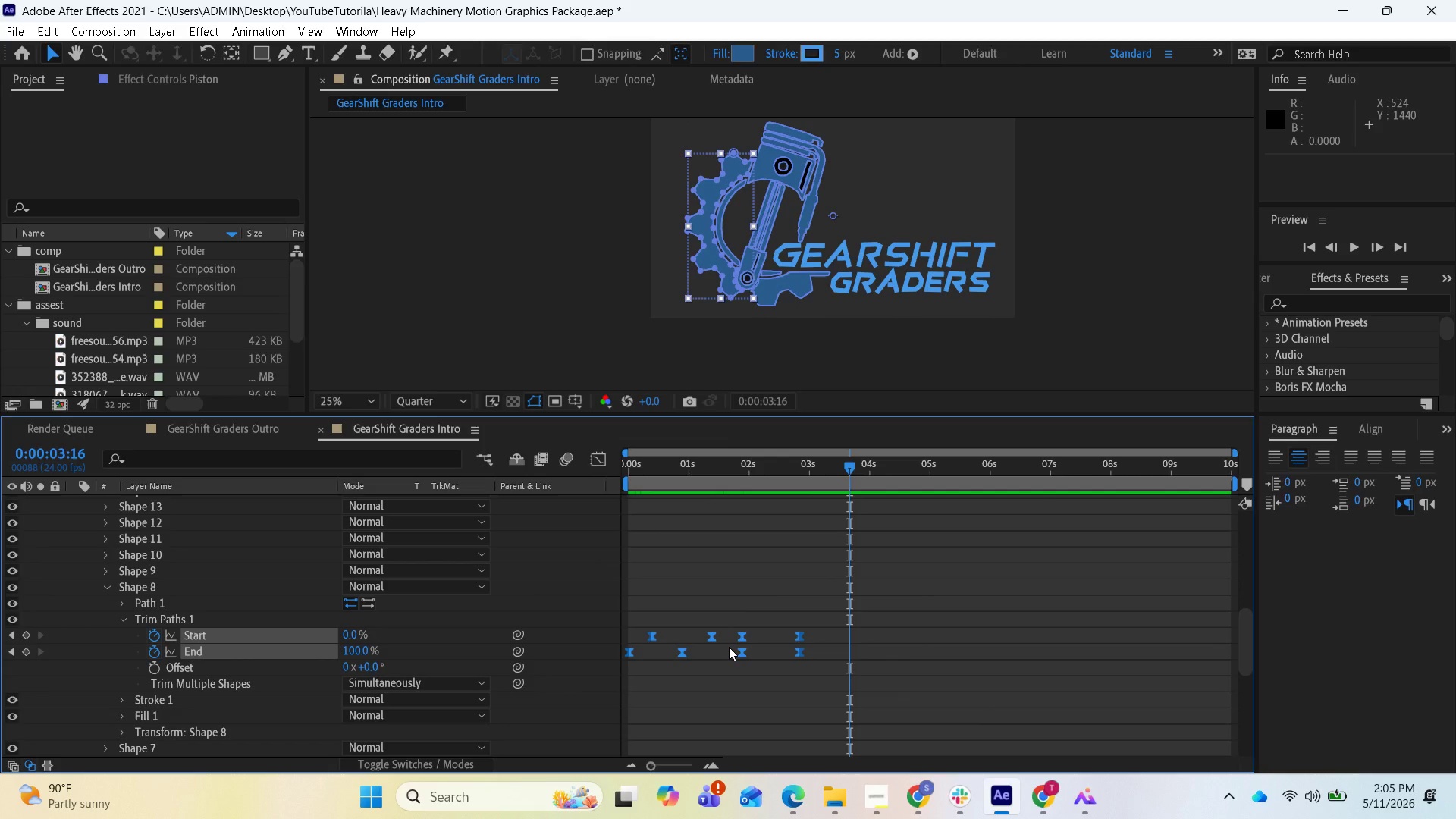 
key(Control+C)
 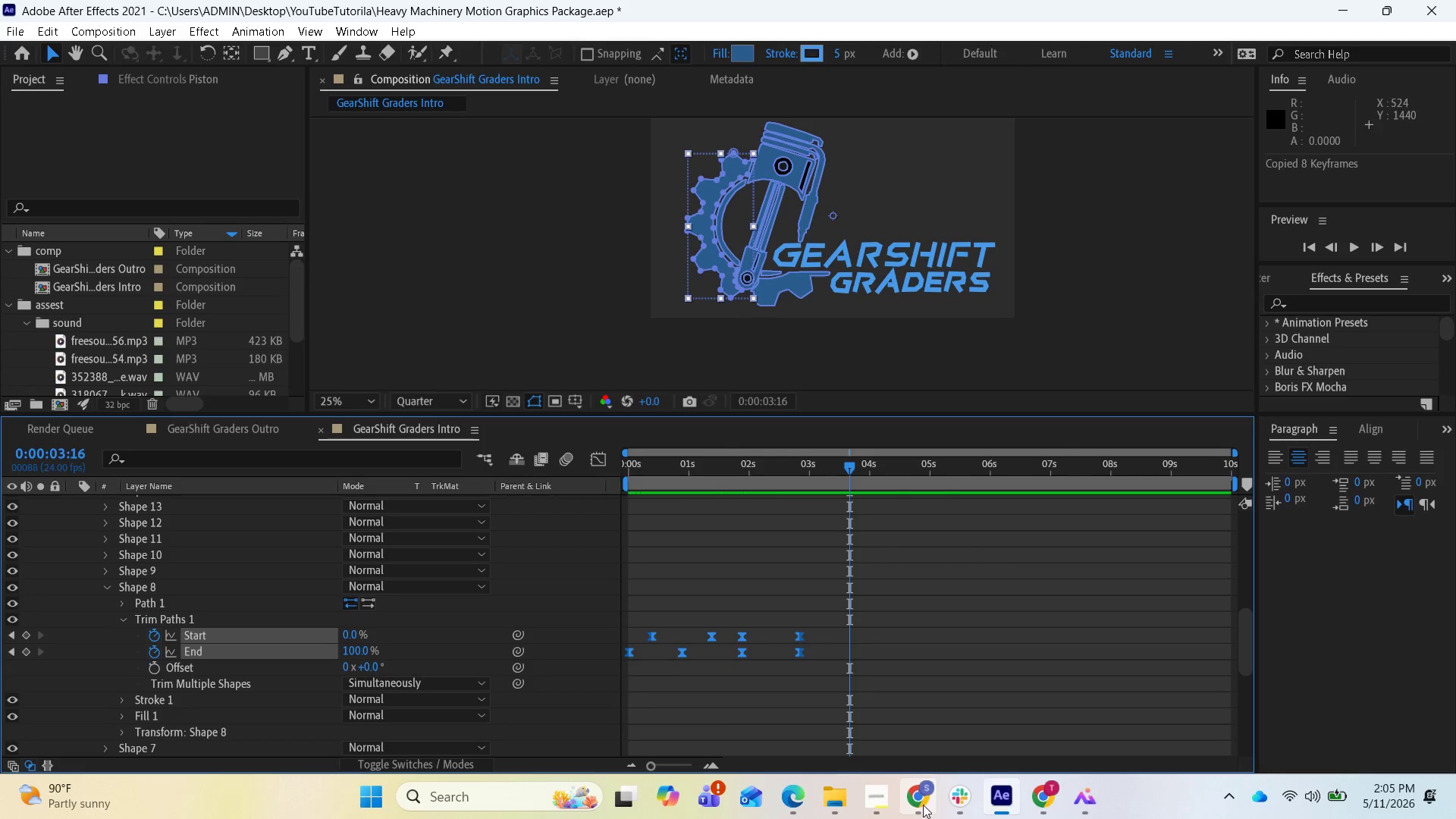 
left_click([879, 805])